 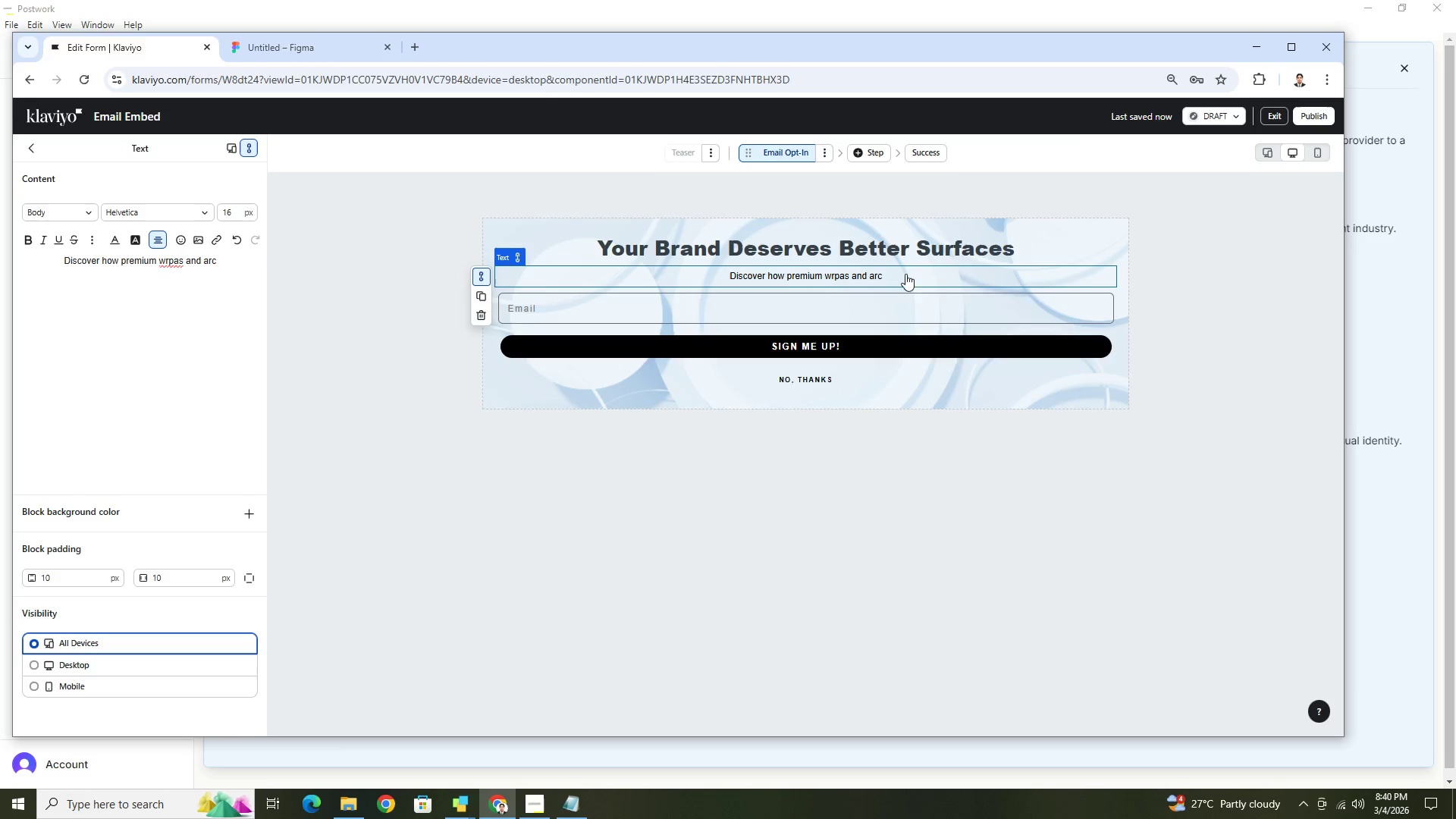 
left_click([221, 266])
 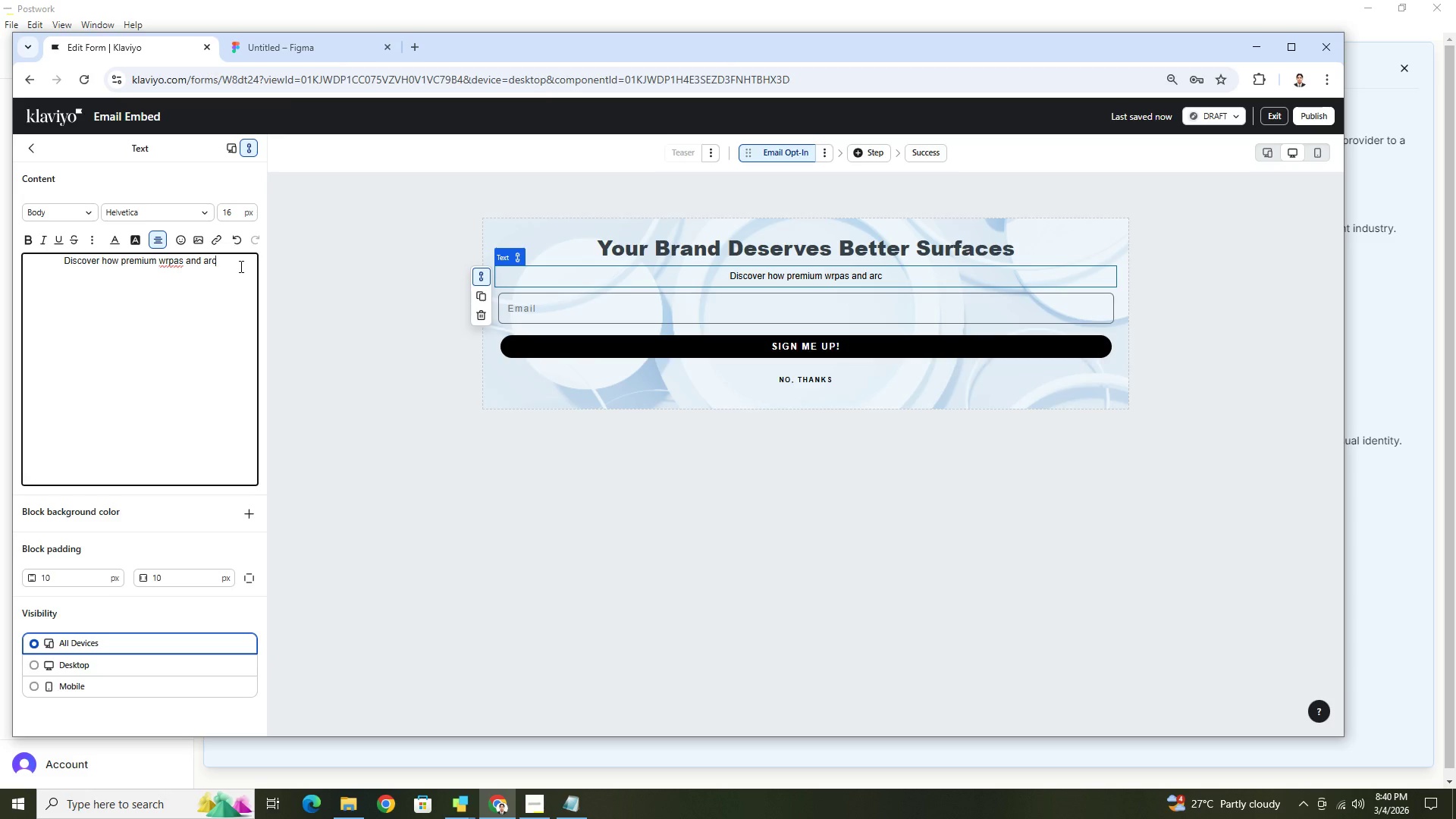 
type(hitectural films elevate perception, visibility, and long-term vaLUE)
key(Backspace)
key(Backspace)
key(Backspace)
type(lue)
 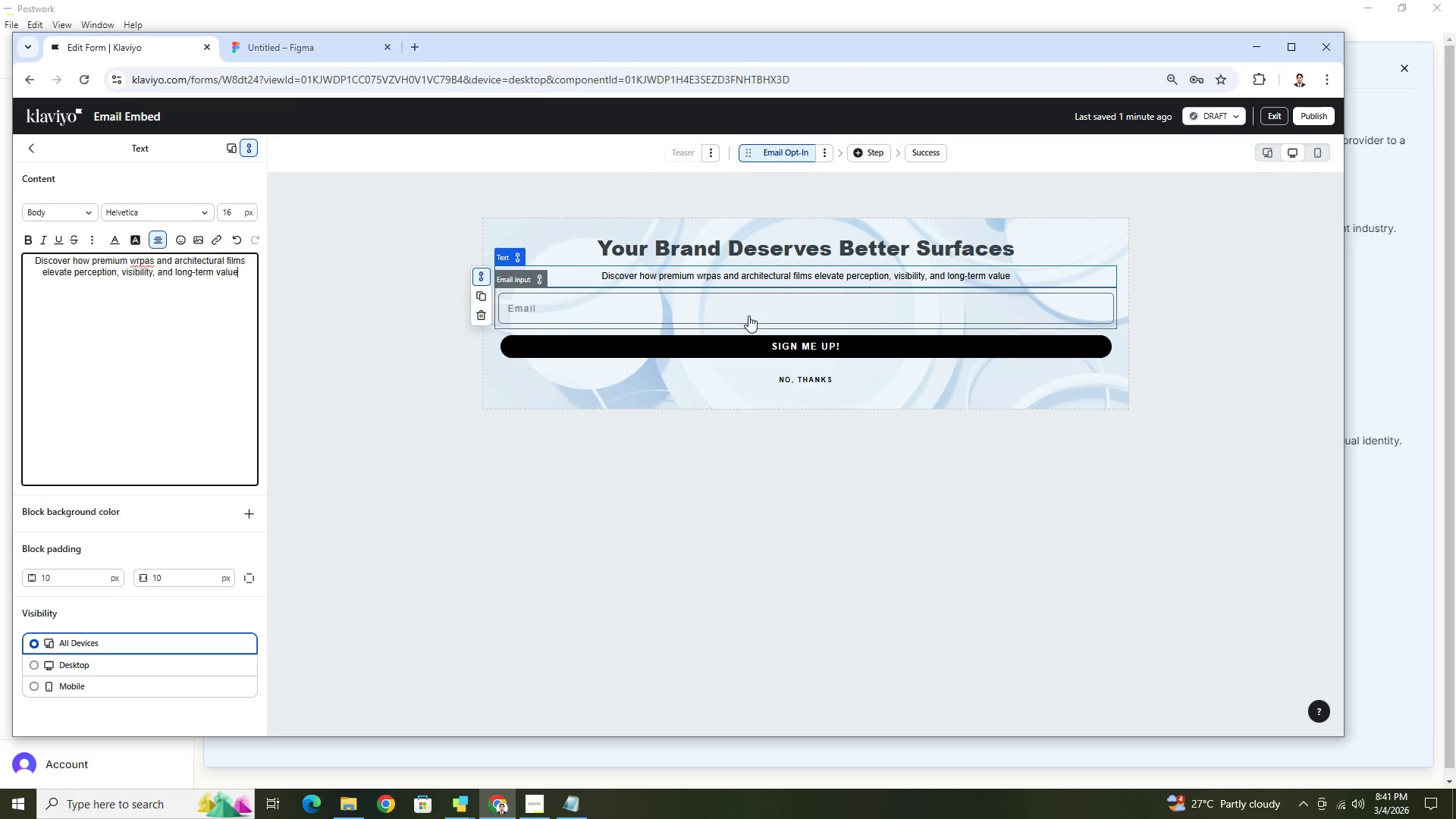 
wait(6.06)
 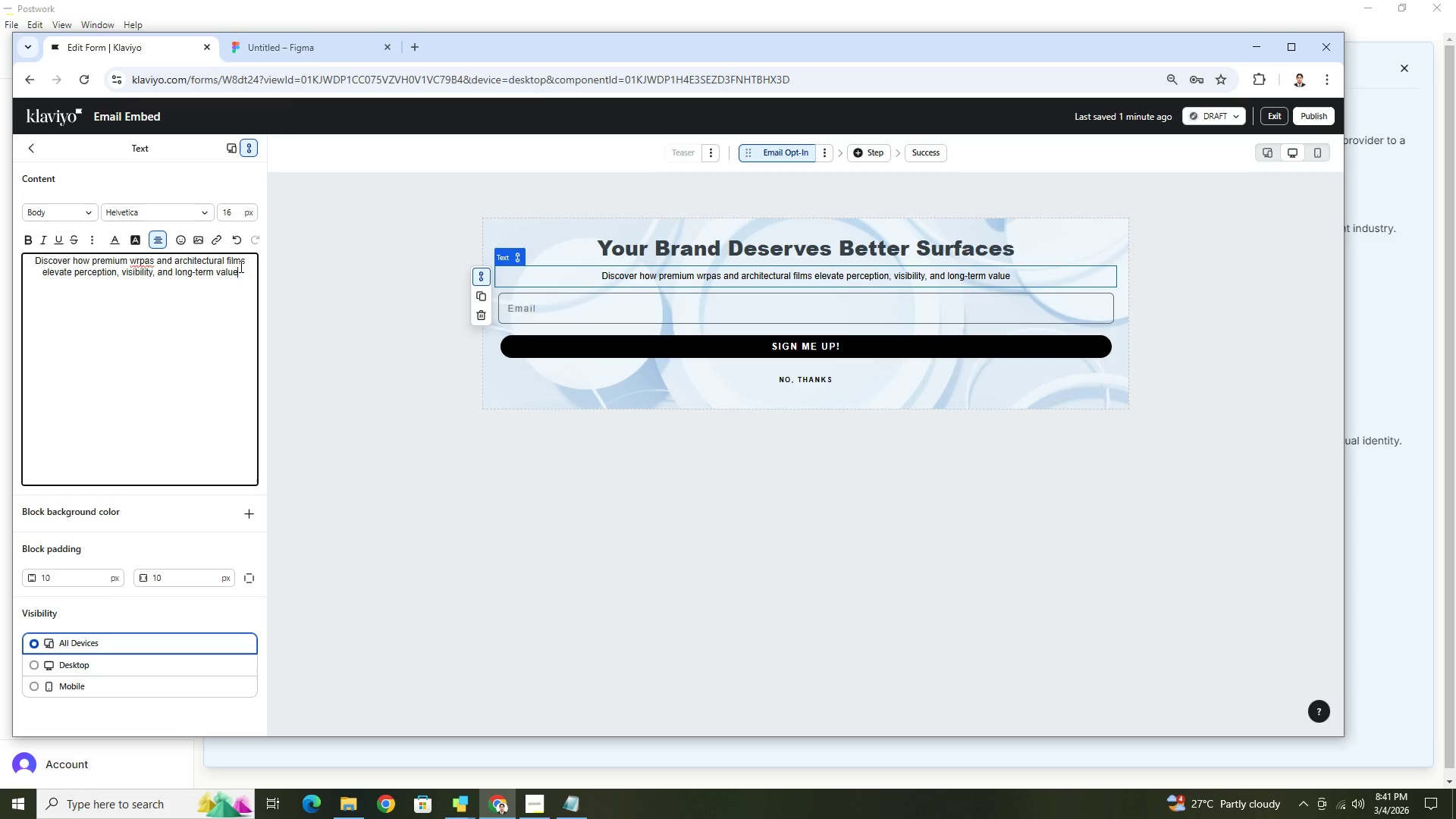 
left_click([1151, 429])
 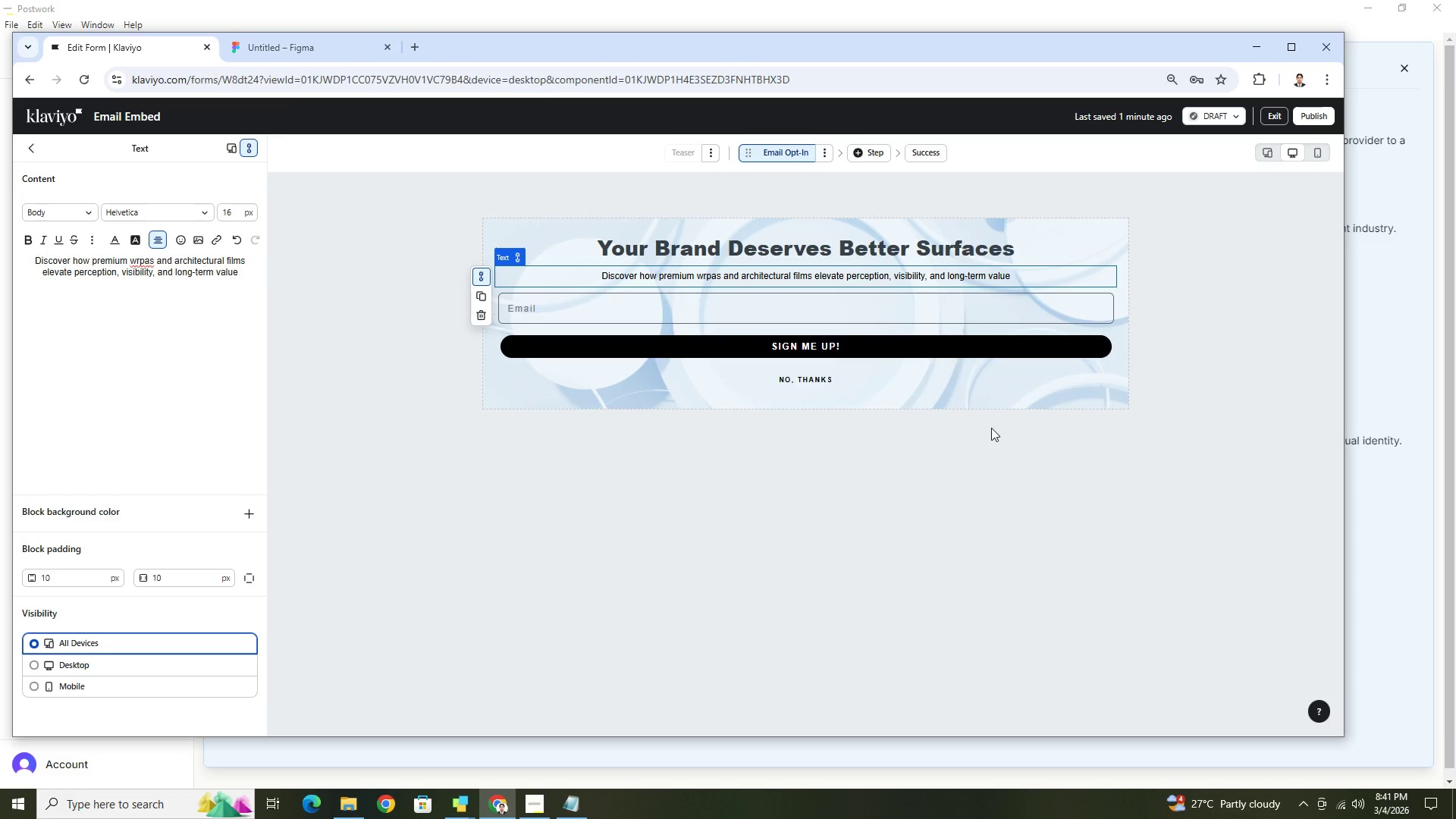 
wait(15.39)
 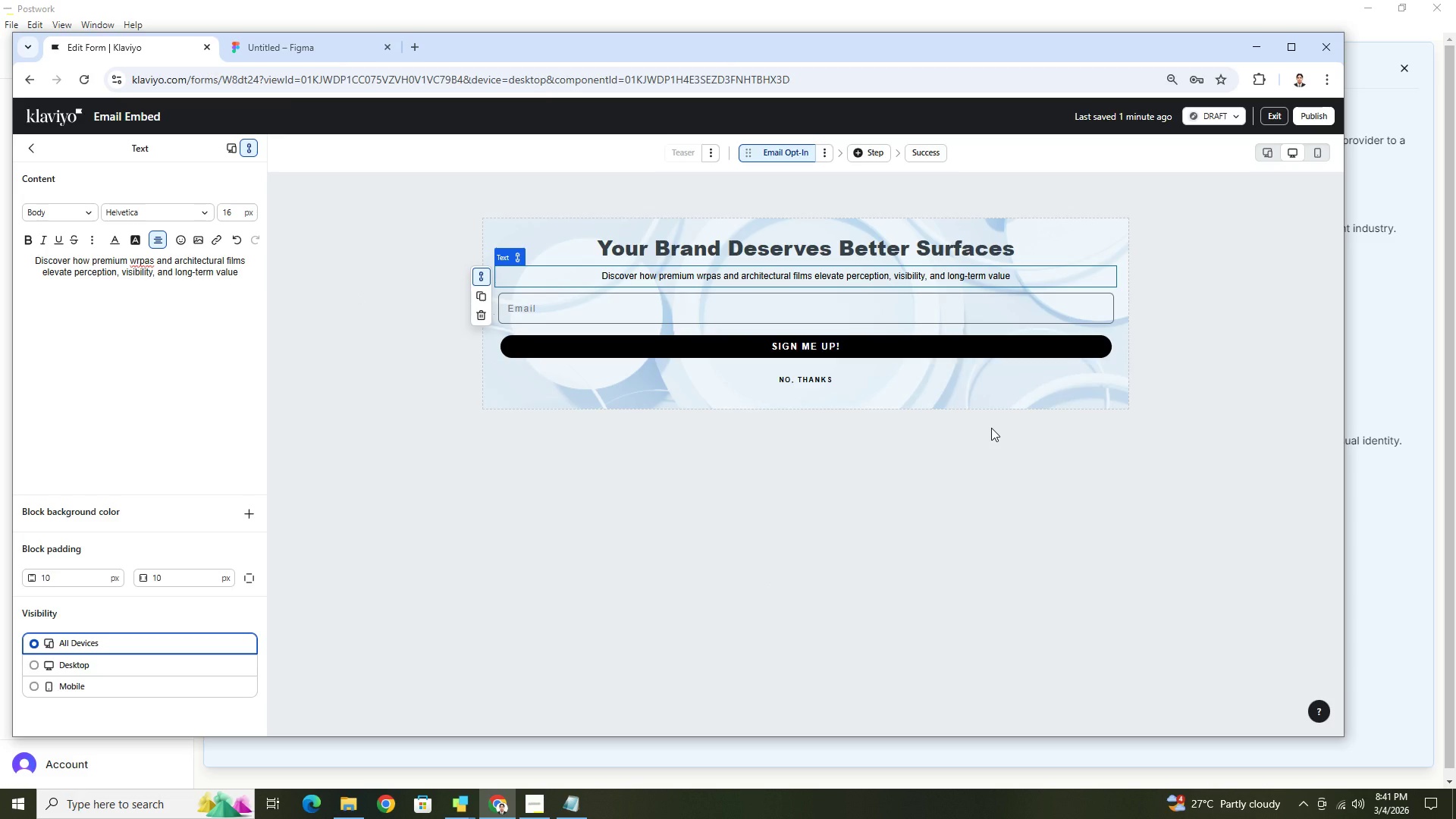 
left_click([1006, 384])
 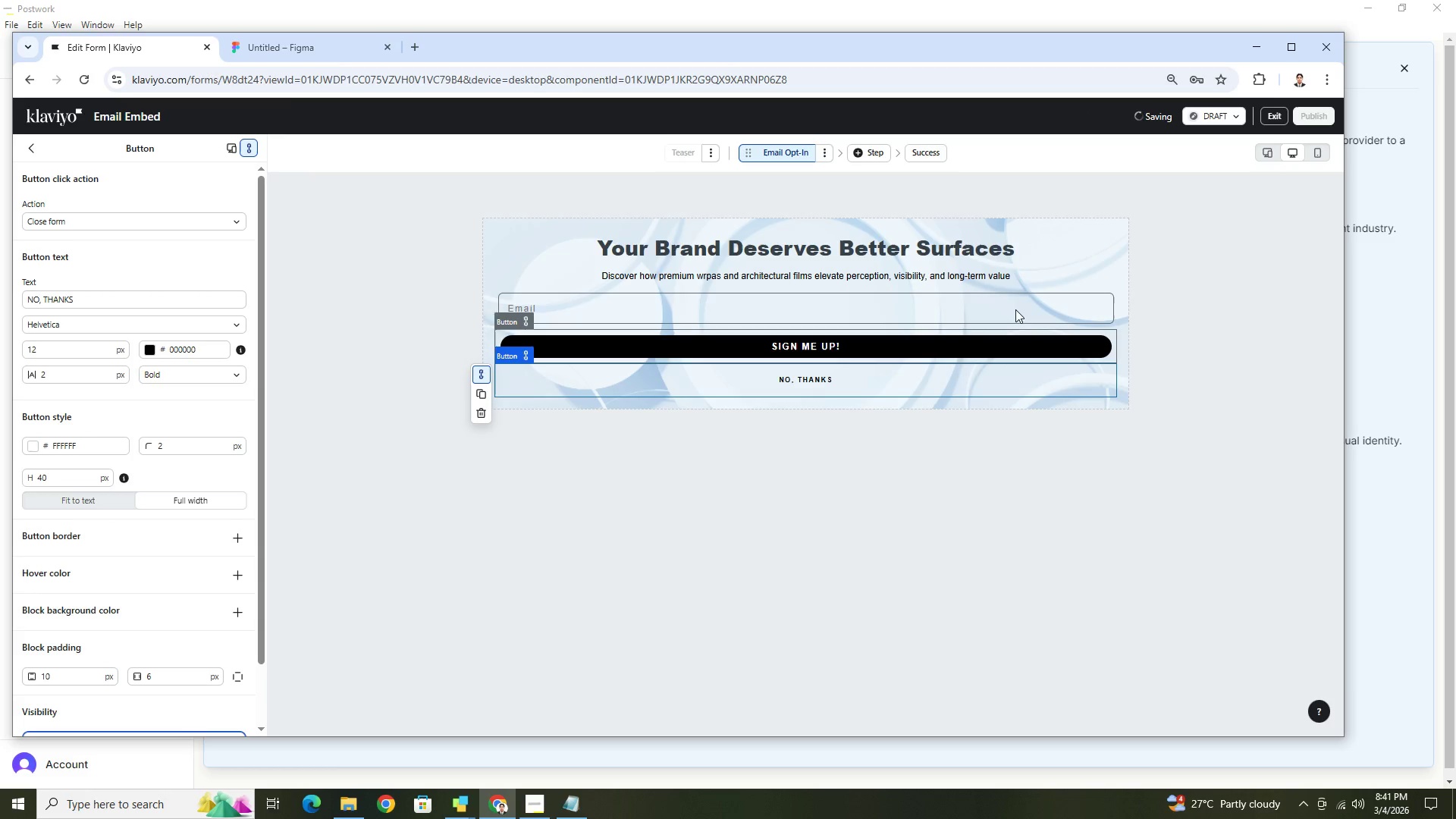 
left_click([1015, 309])
 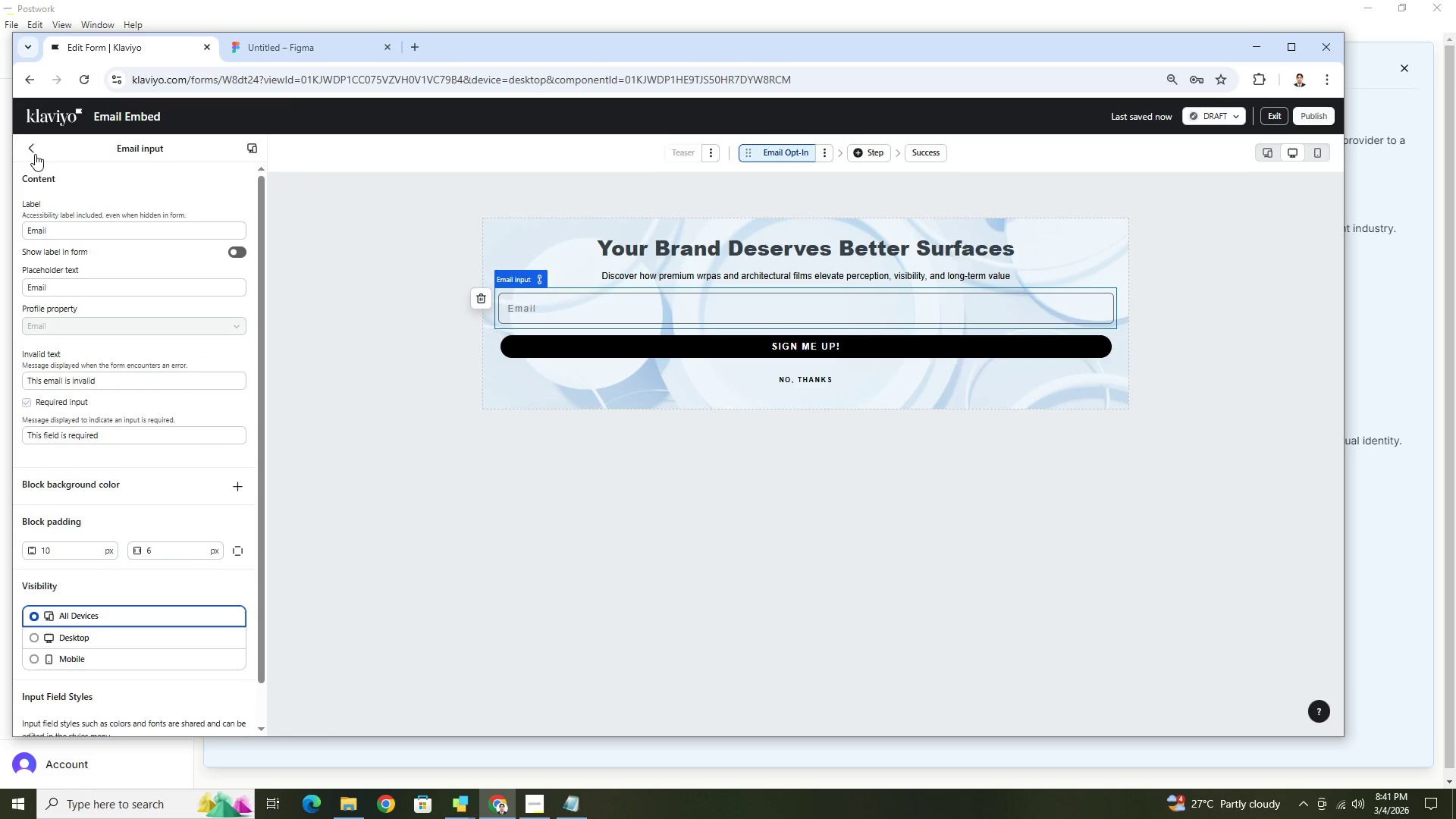 
left_click([34, 154])
 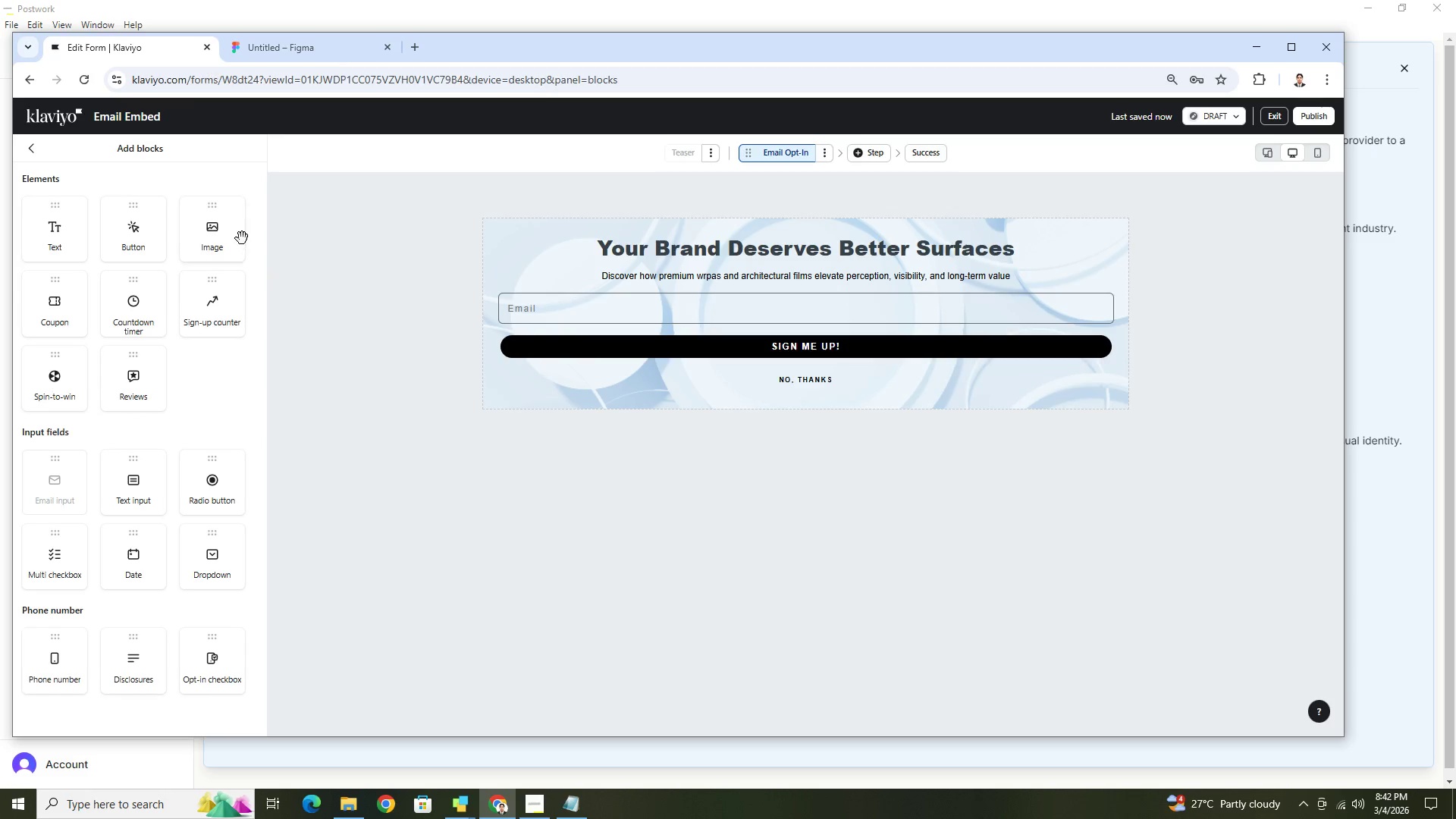 
wait(19.91)
 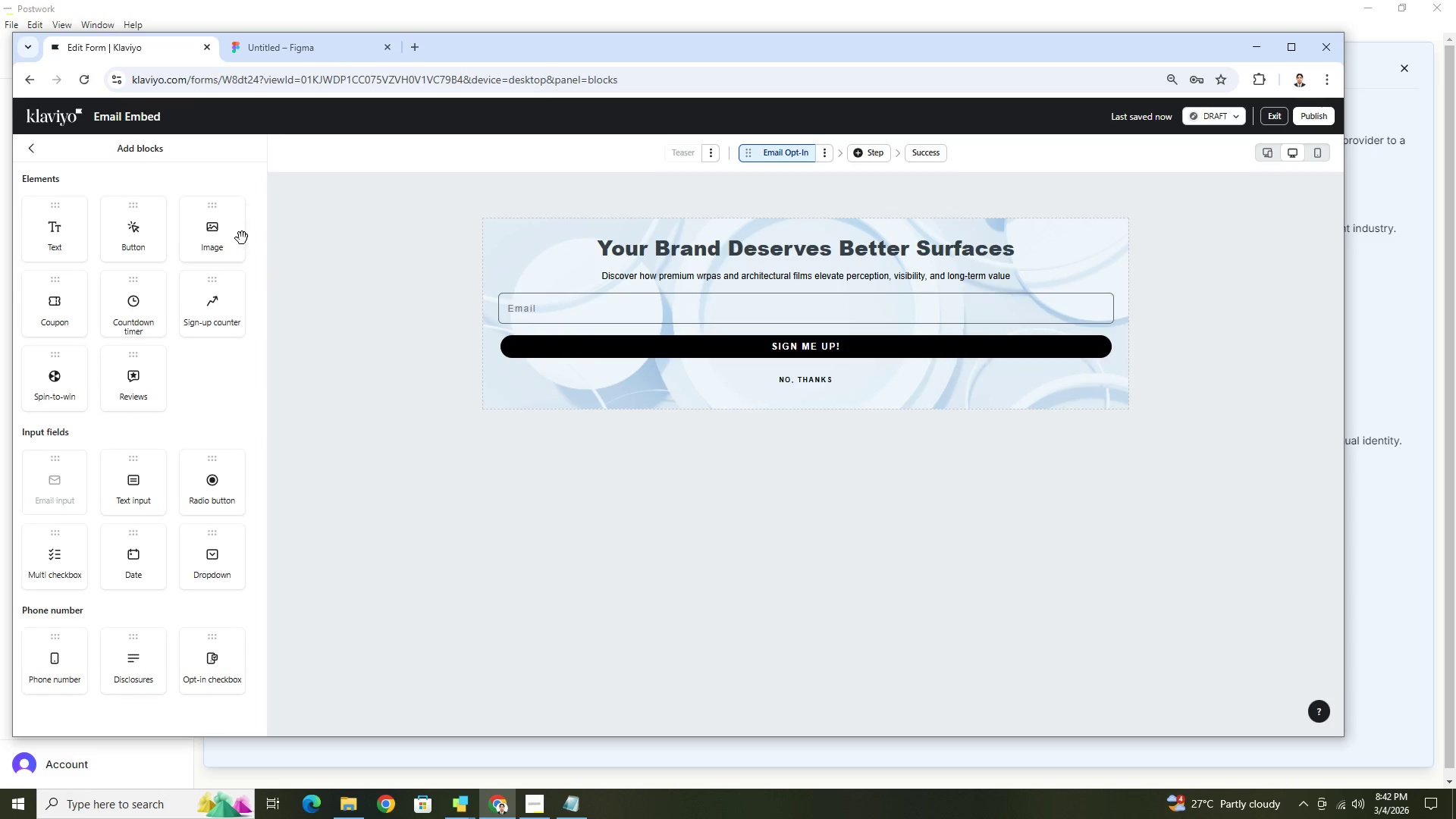 
left_click([601, 305])
 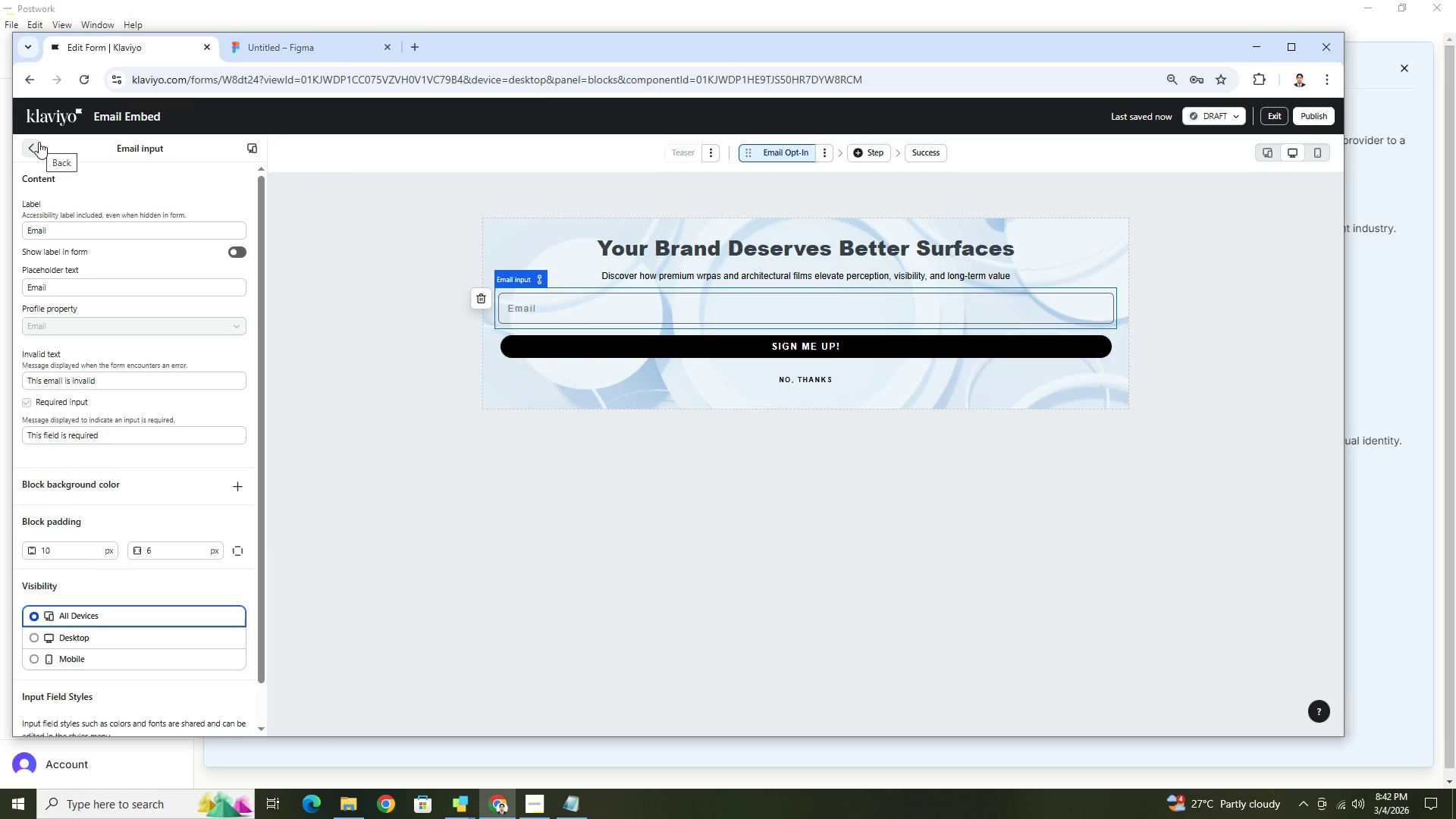 
wait(13.72)
 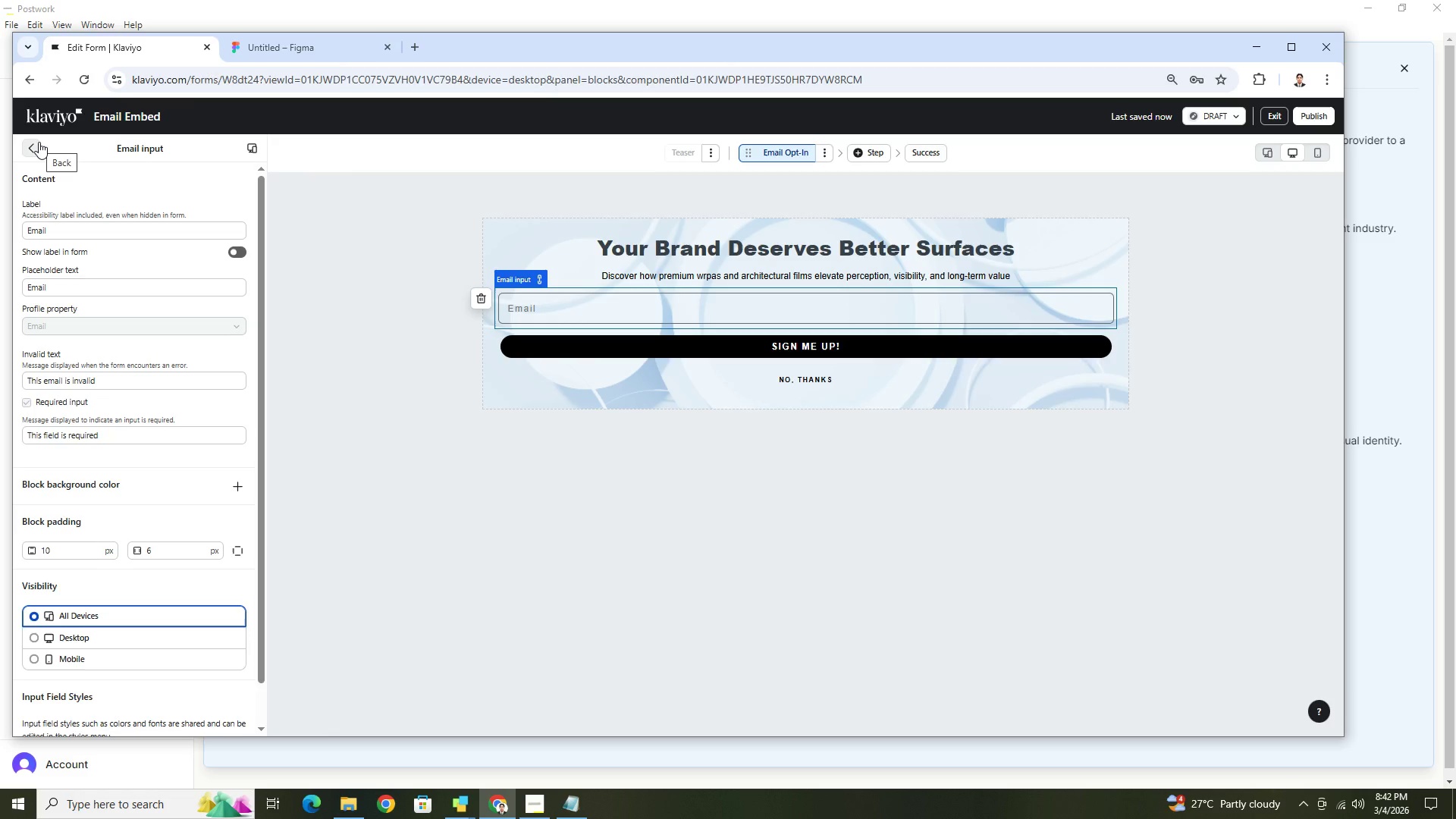 
left_click([39, 142])
 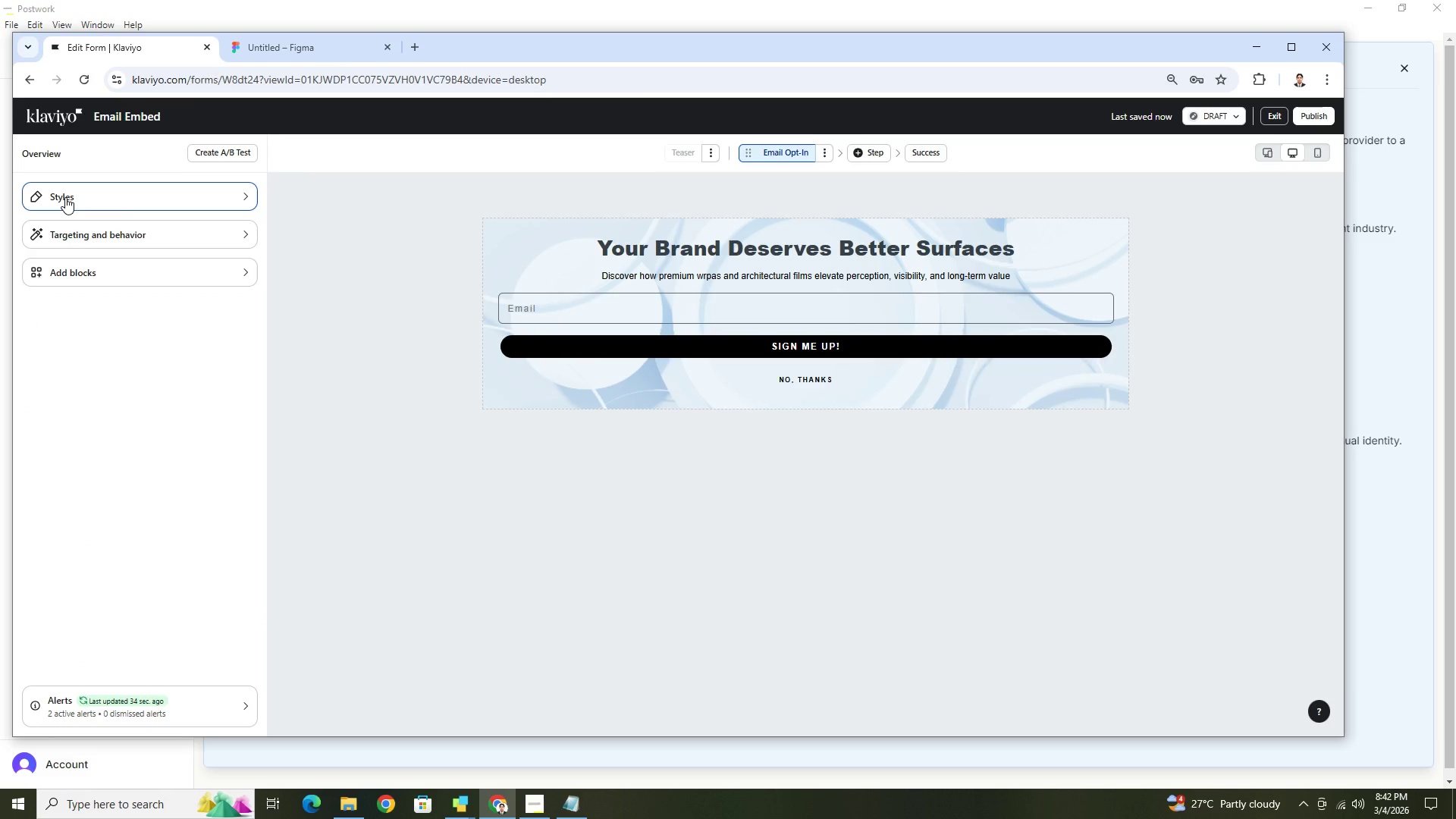 
left_click([121, 202])
 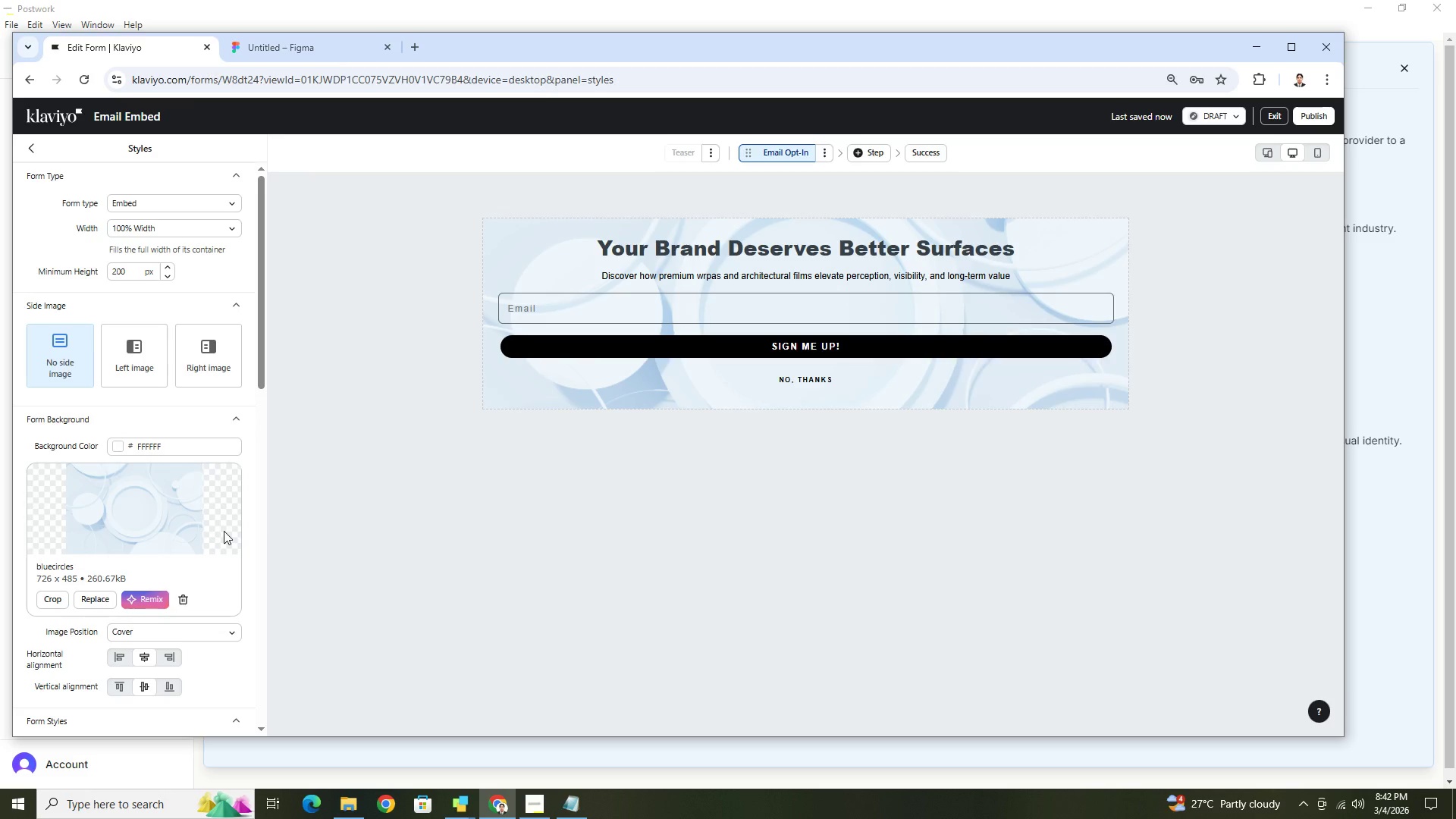 
scroll: coordinate [224, 531], scroll_direction: down, amount: 7.0
 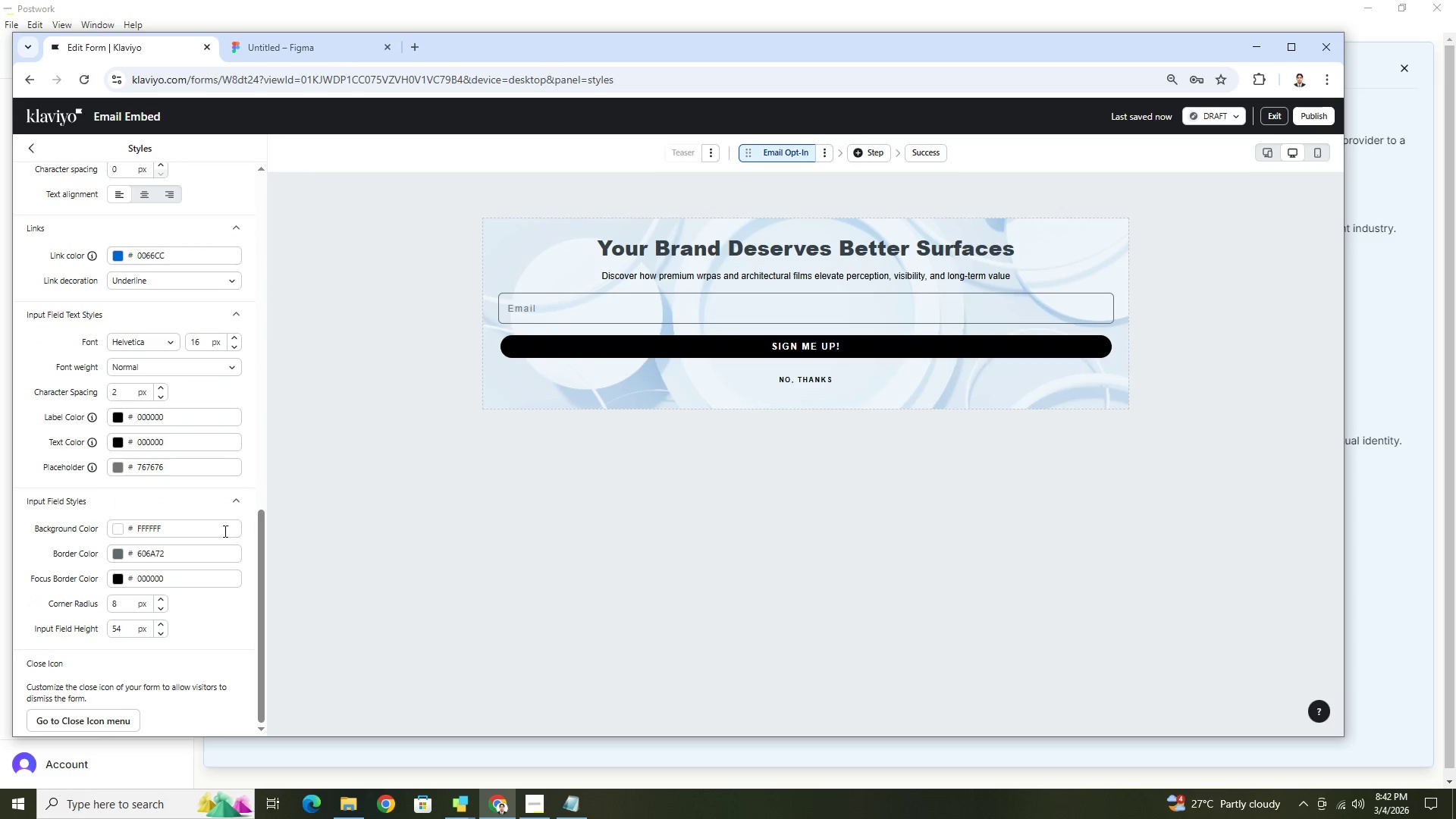 
scroll: coordinate [192, 326], scroll_direction: up, amount: 17.0
 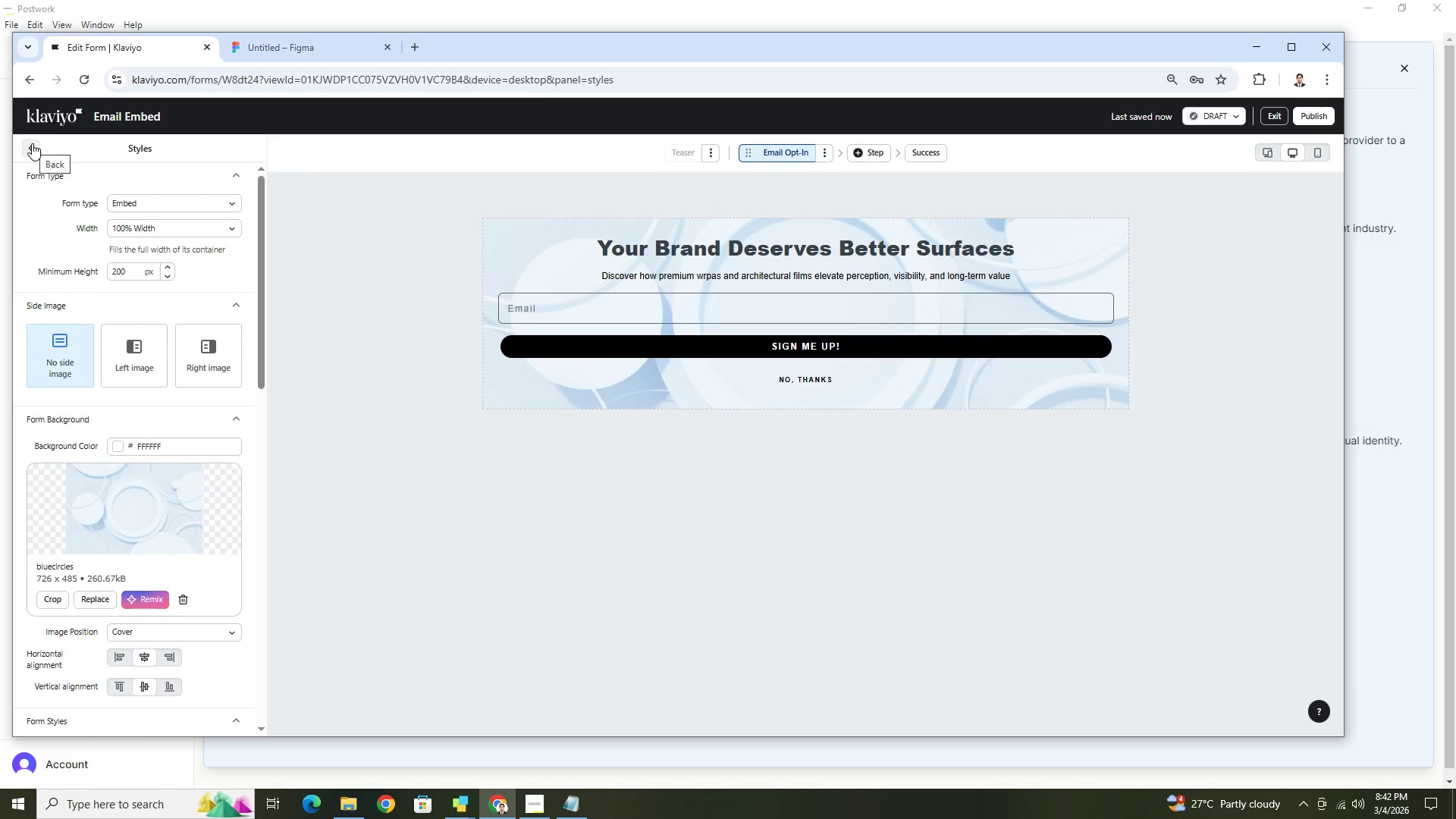 
left_click([32, 143])
 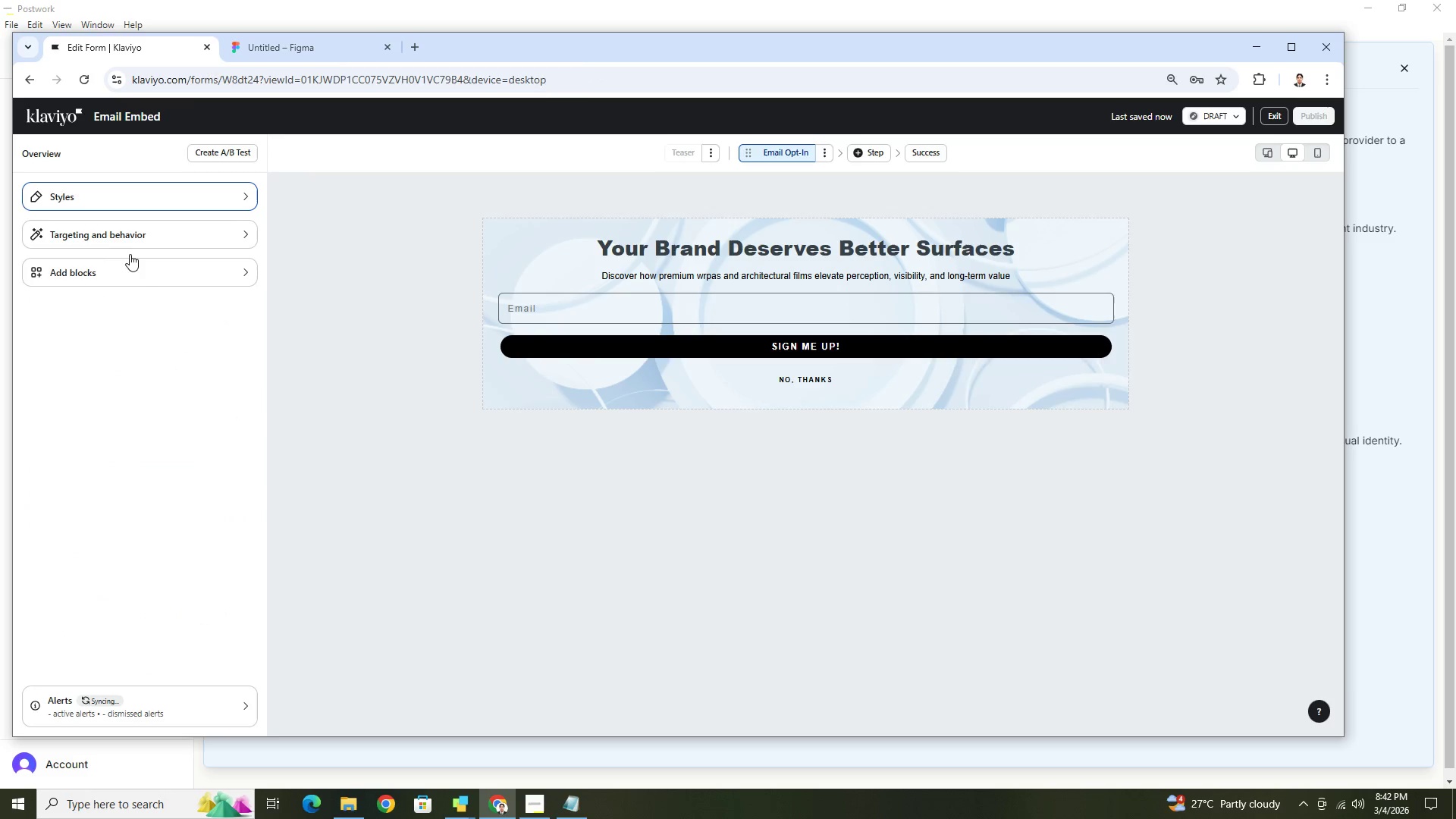 
left_click([137, 268])
 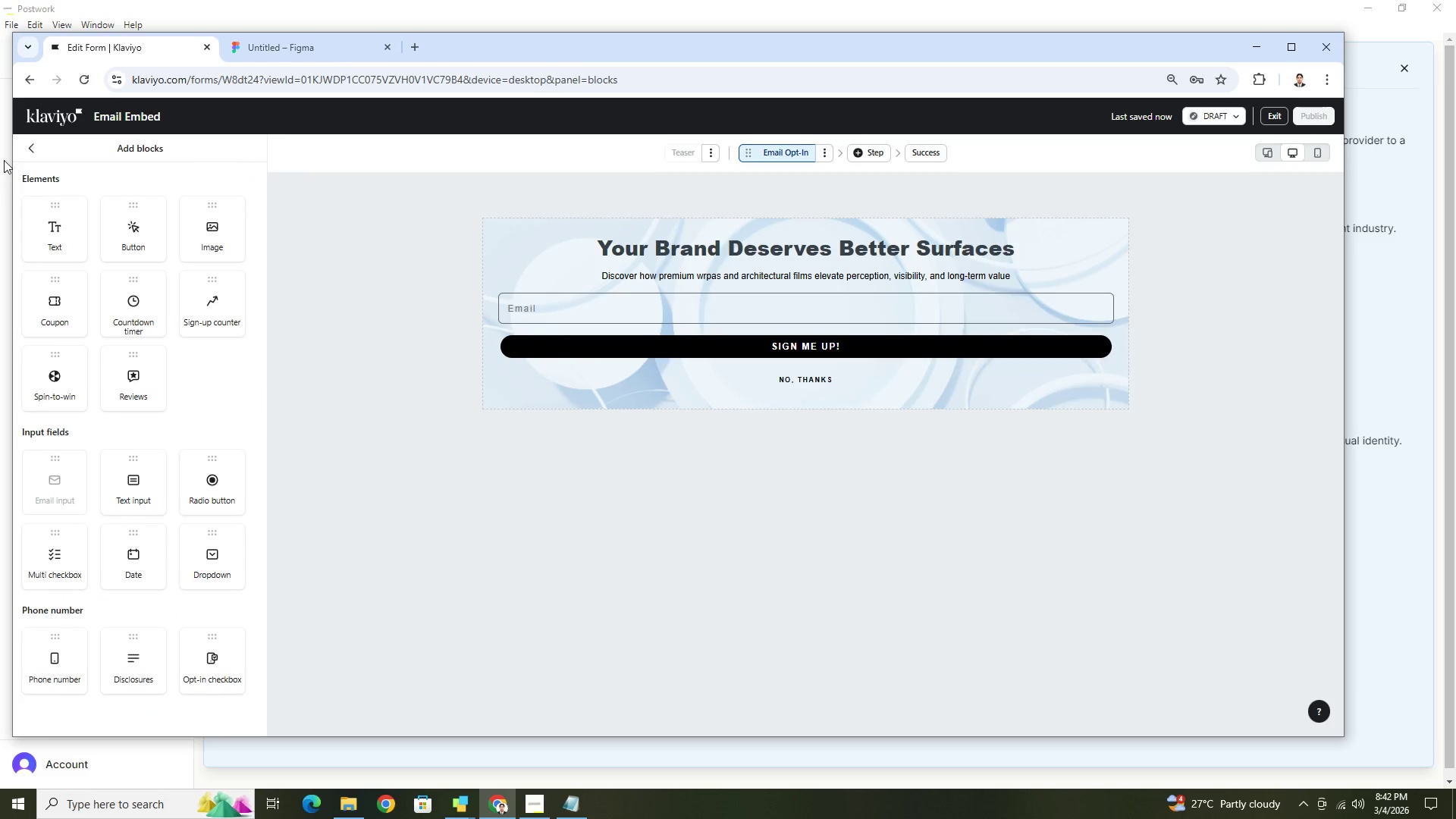 
left_click([36, 144])
 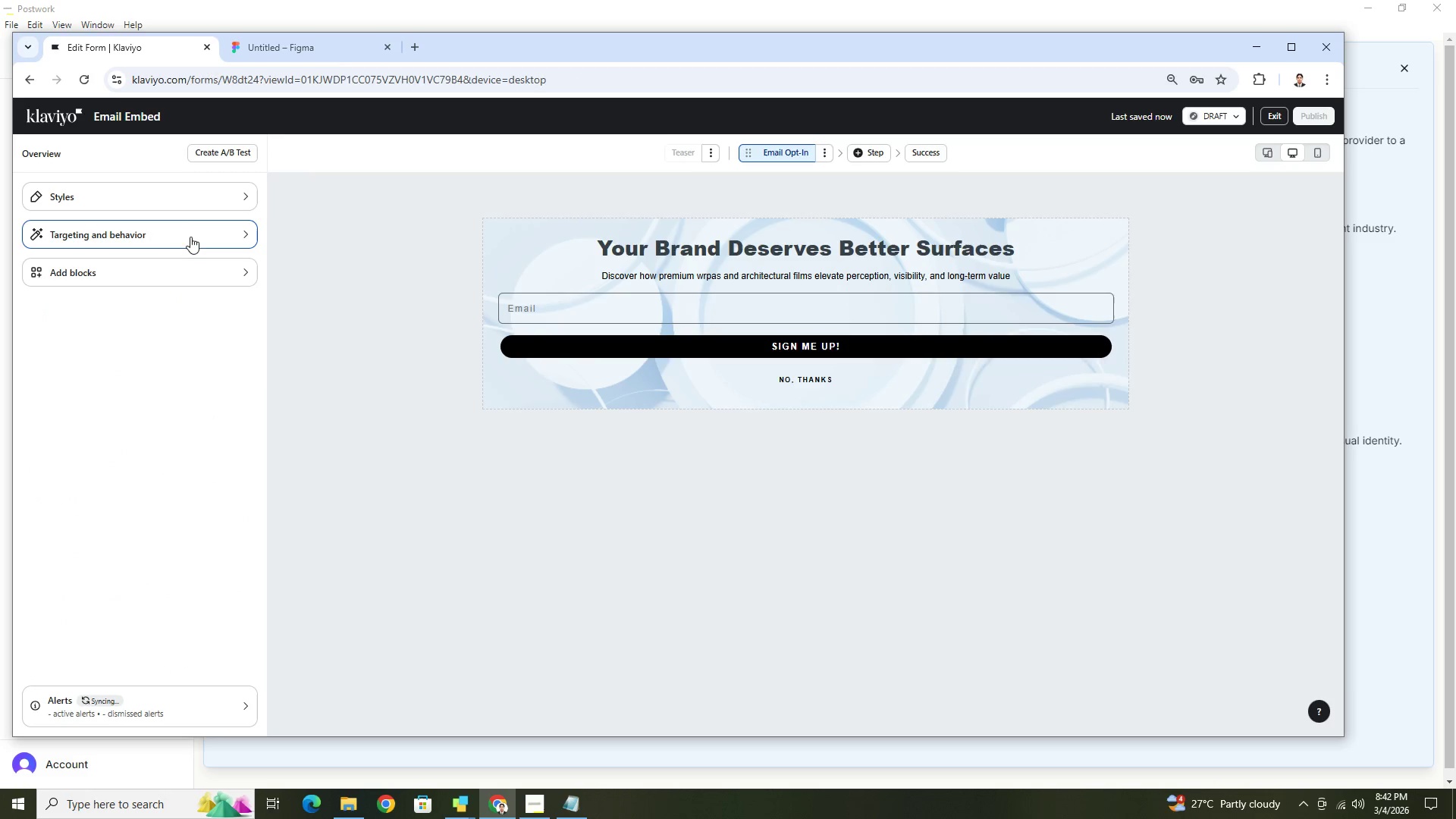 
left_click([193, 238])
 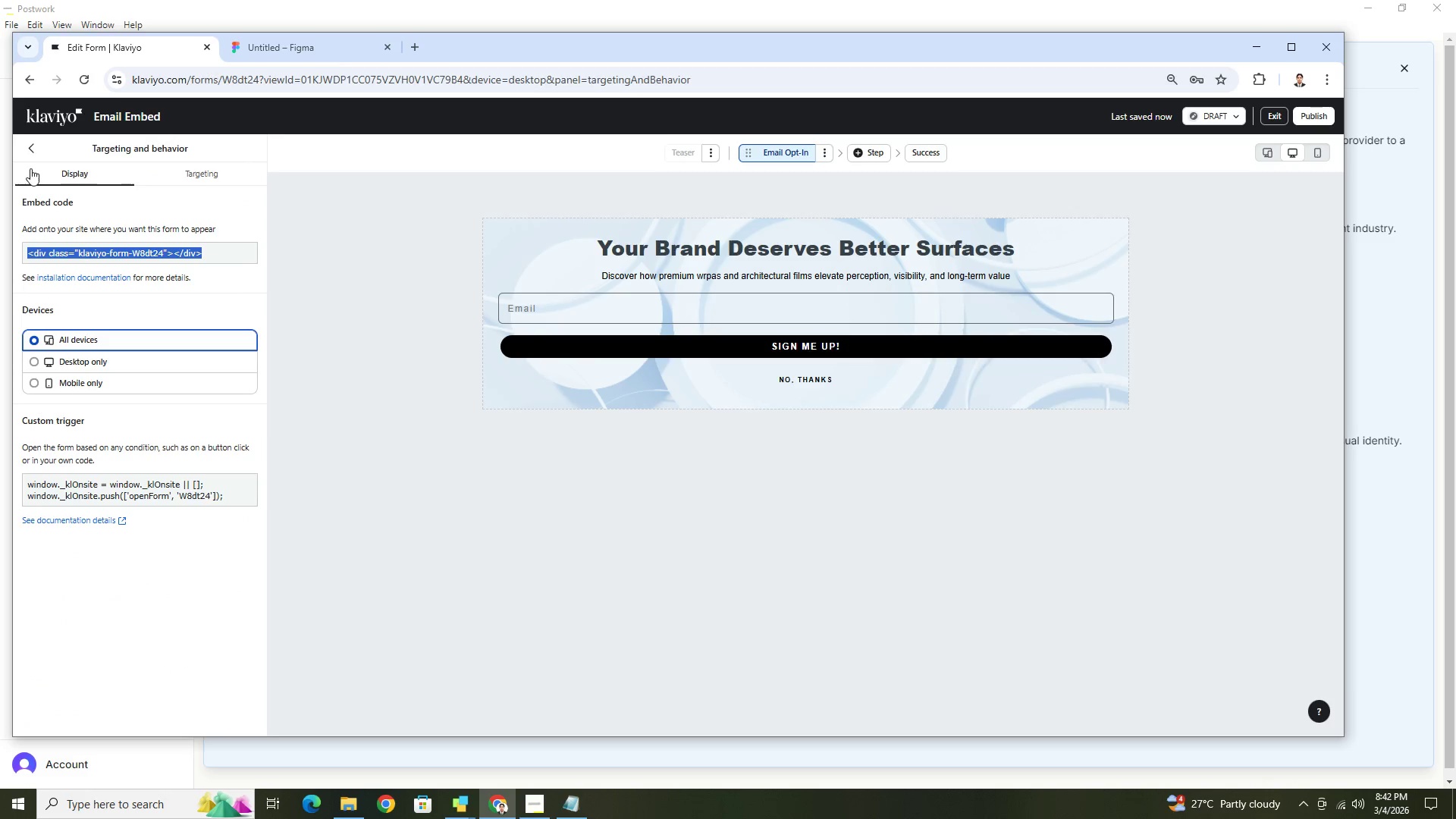 
left_click([32, 146])
 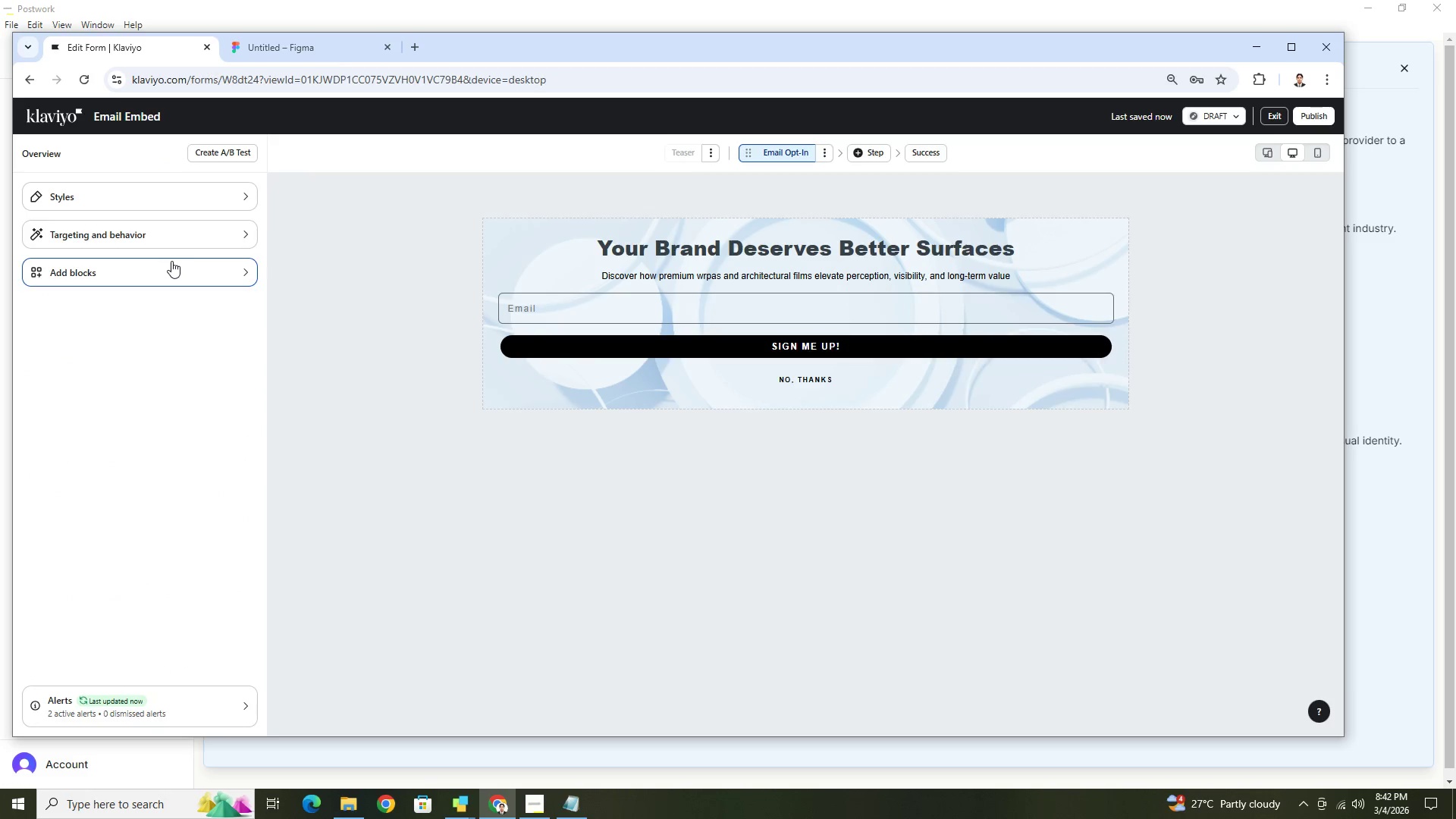 
left_click([194, 232])
 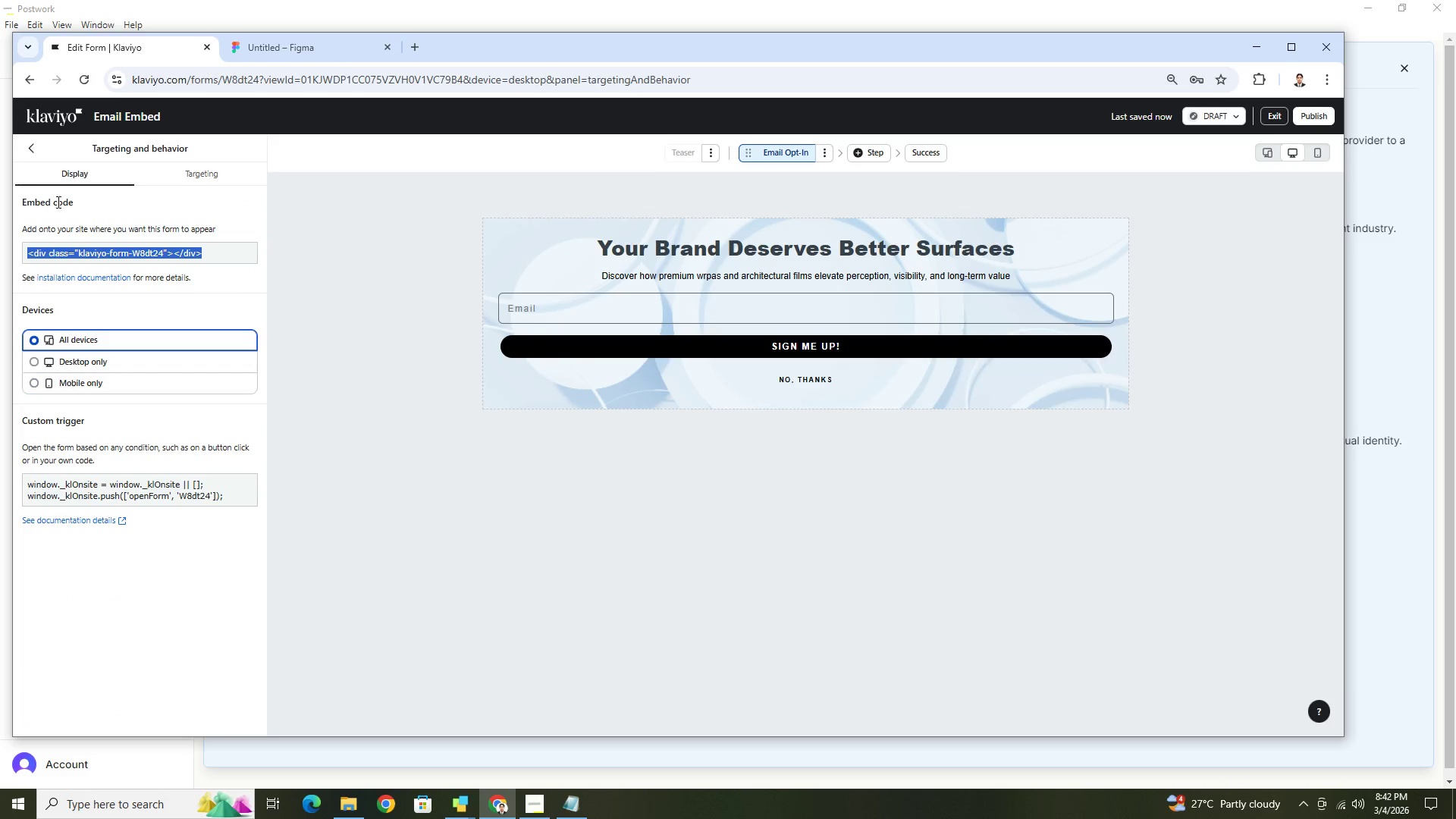 
left_click([30, 140])
 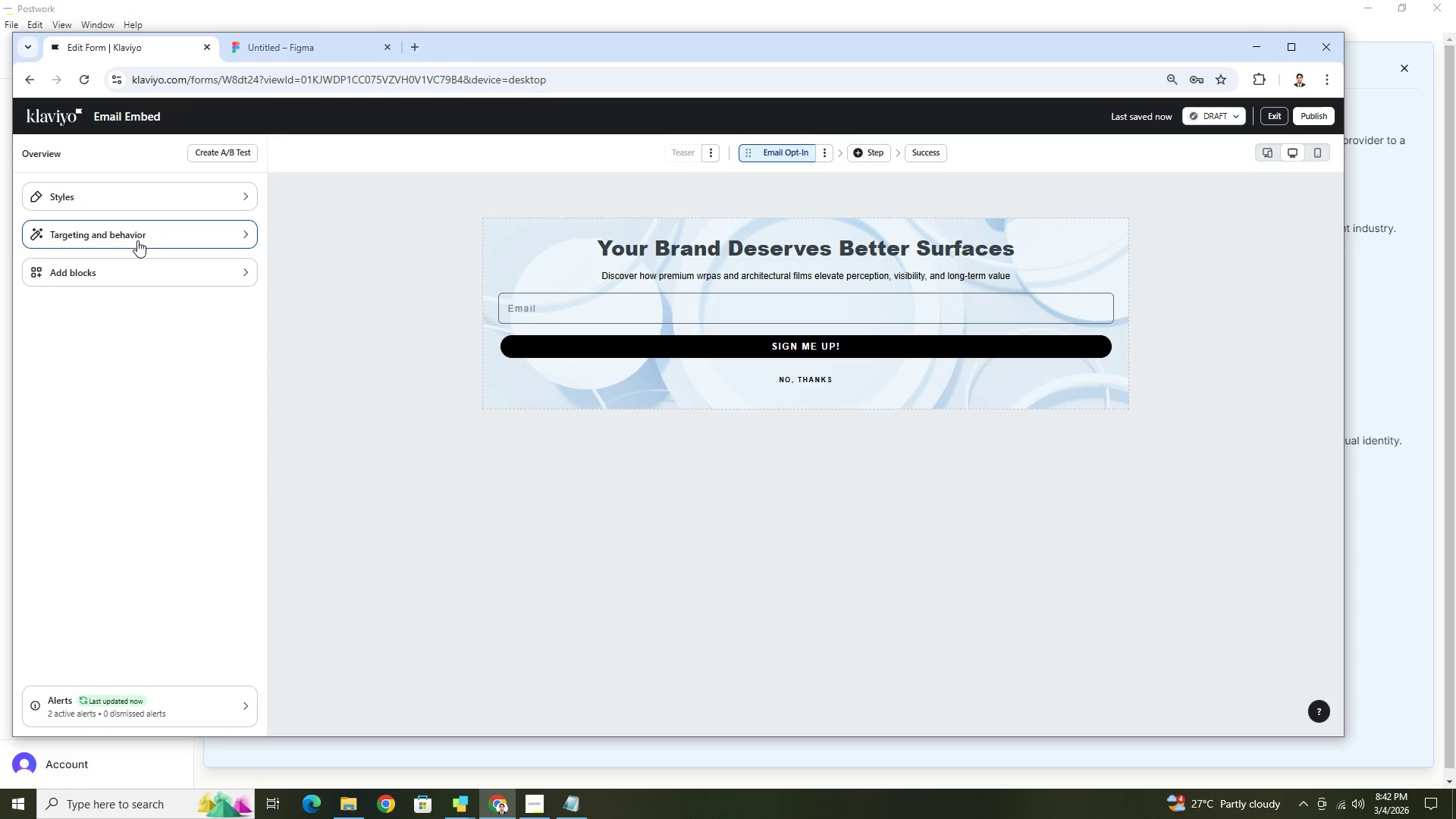 
left_click([146, 268])
 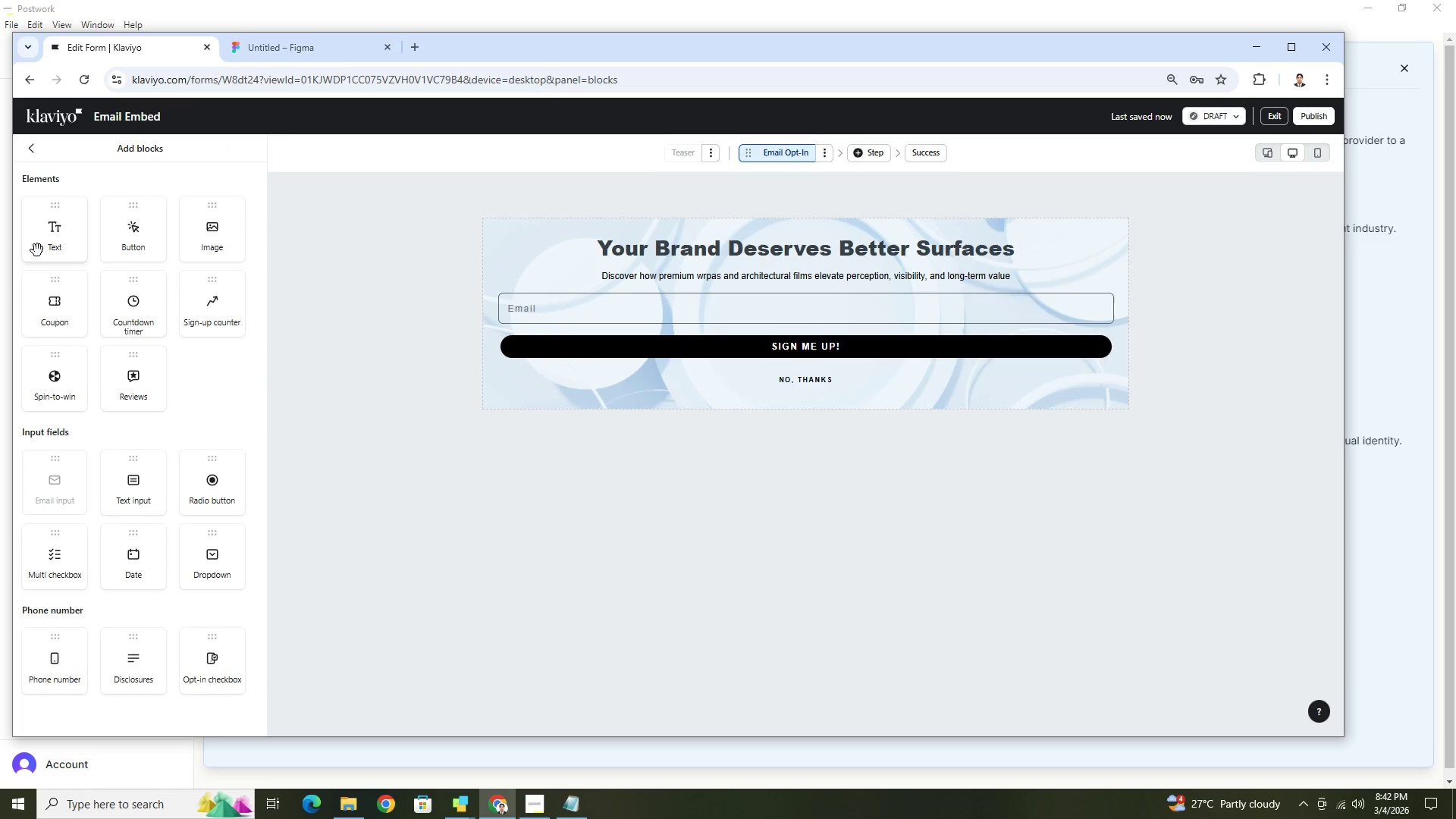 
left_click_drag(start_coordinate=[42, 246], to_coordinate=[727, 287])
 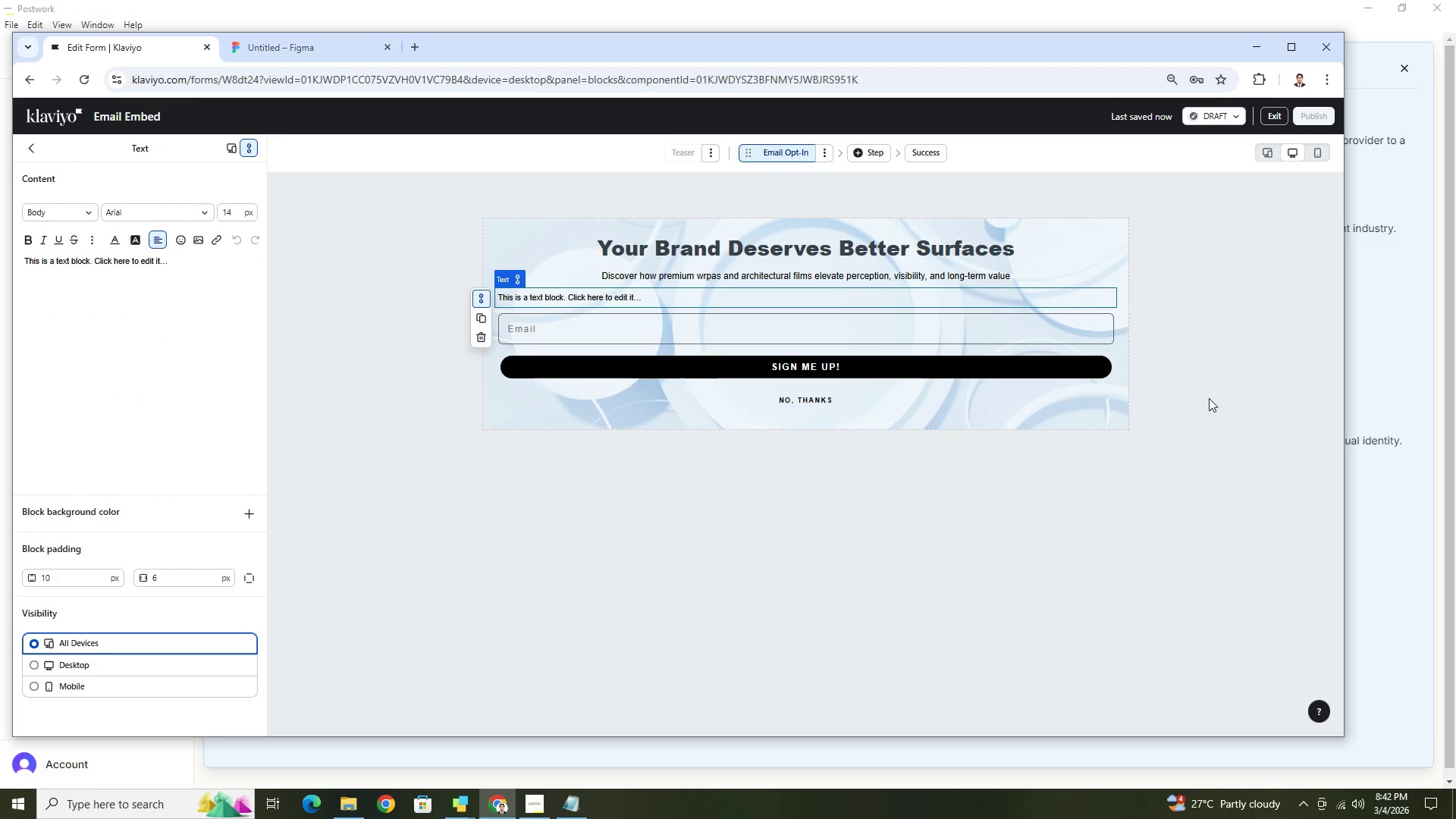 
left_click([1184, 417])
 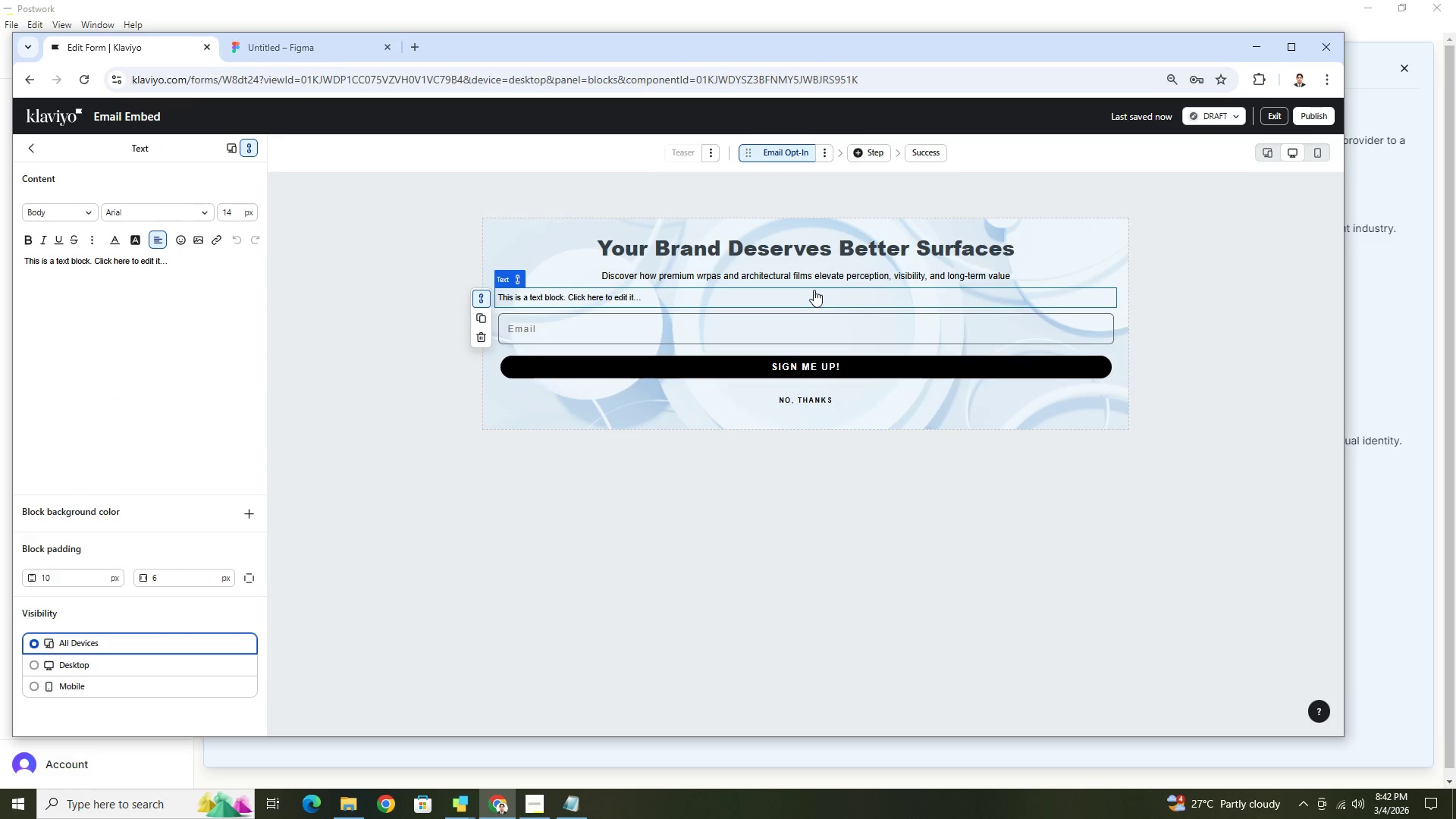 
left_click([813, 290])
 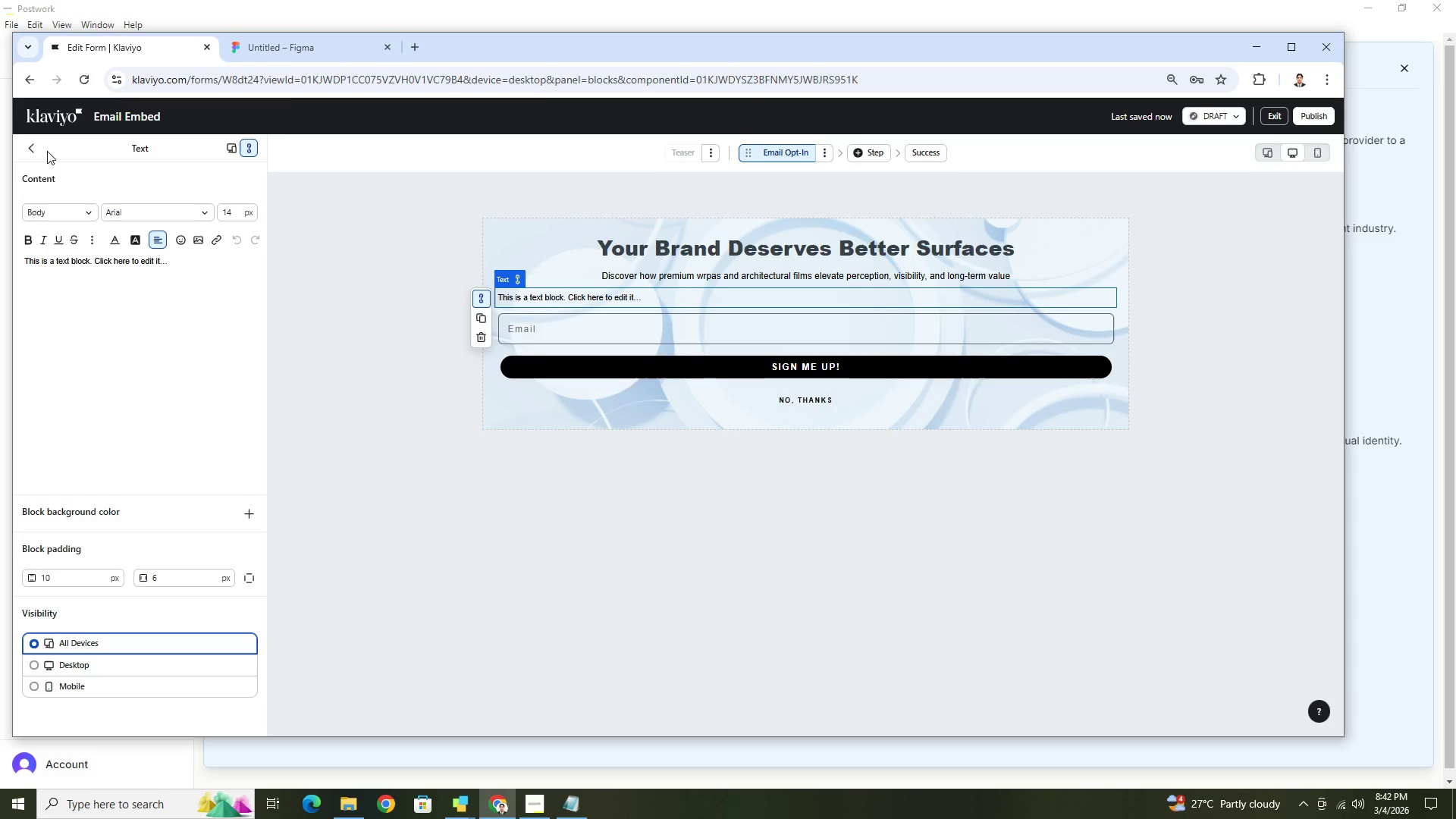 
left_click([30, 150])
 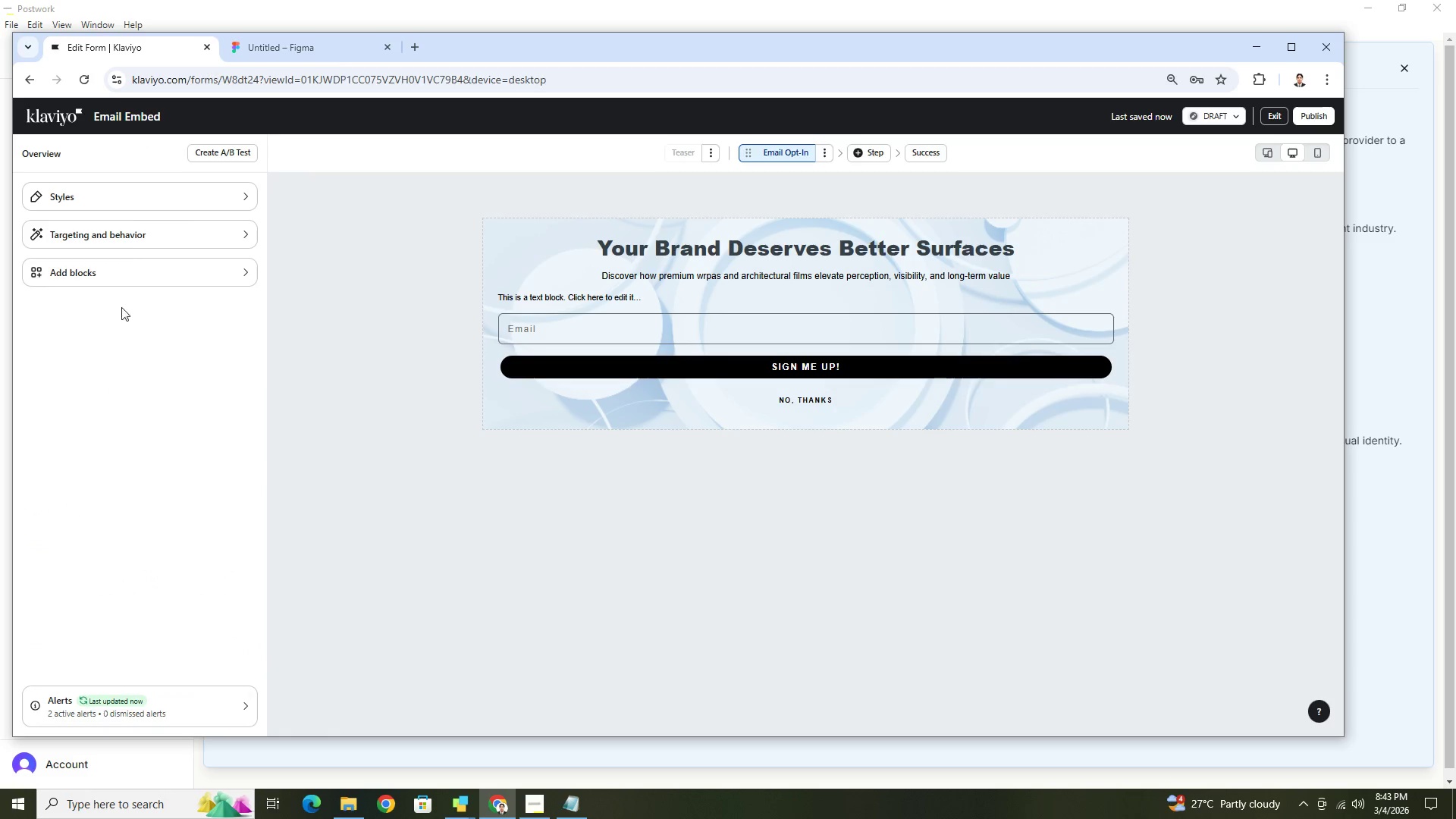 
left_click([135, 265])
 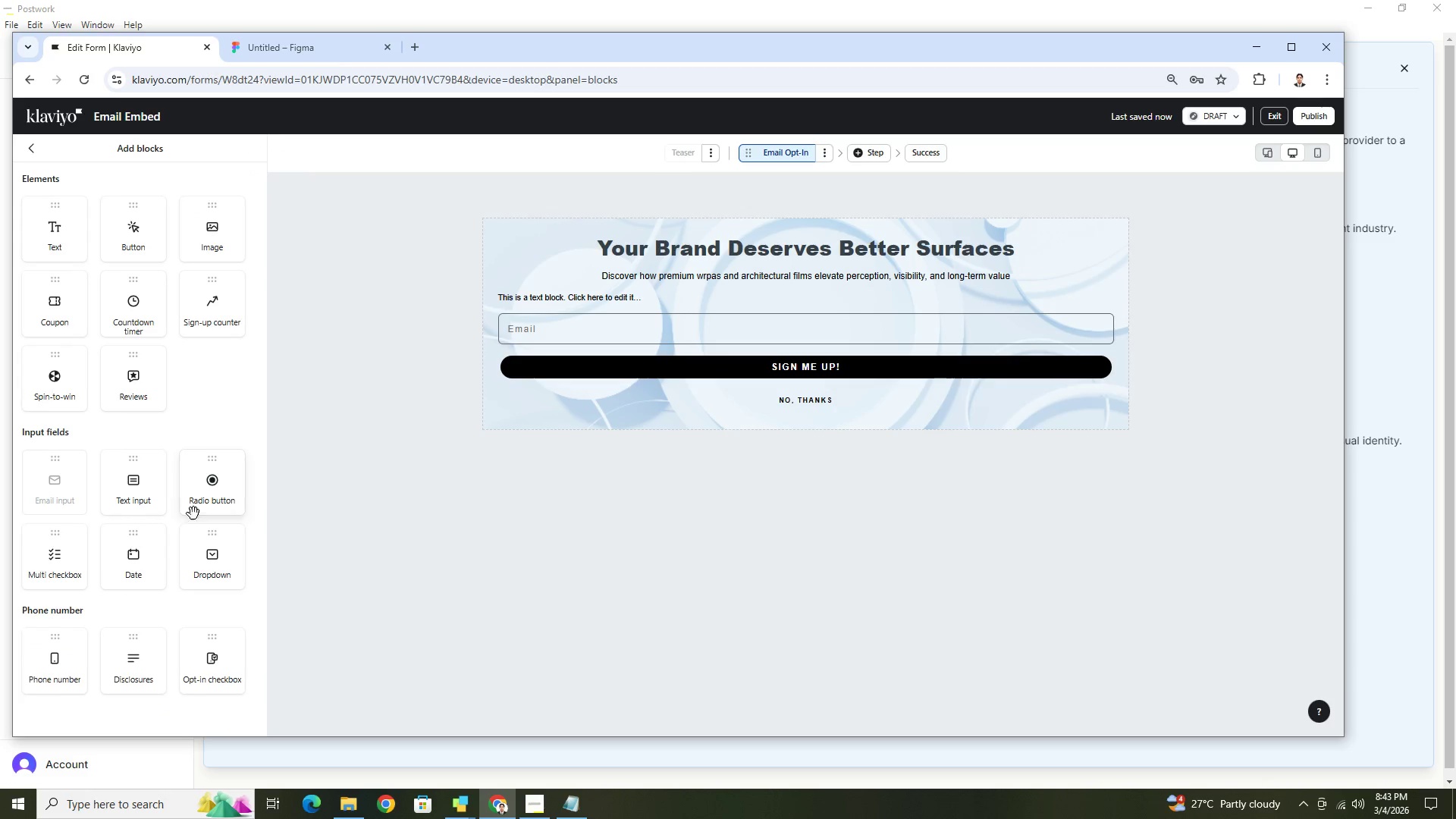 
scroll: coordinate [190, 606], scroll_direction: down, amount: 3.0
 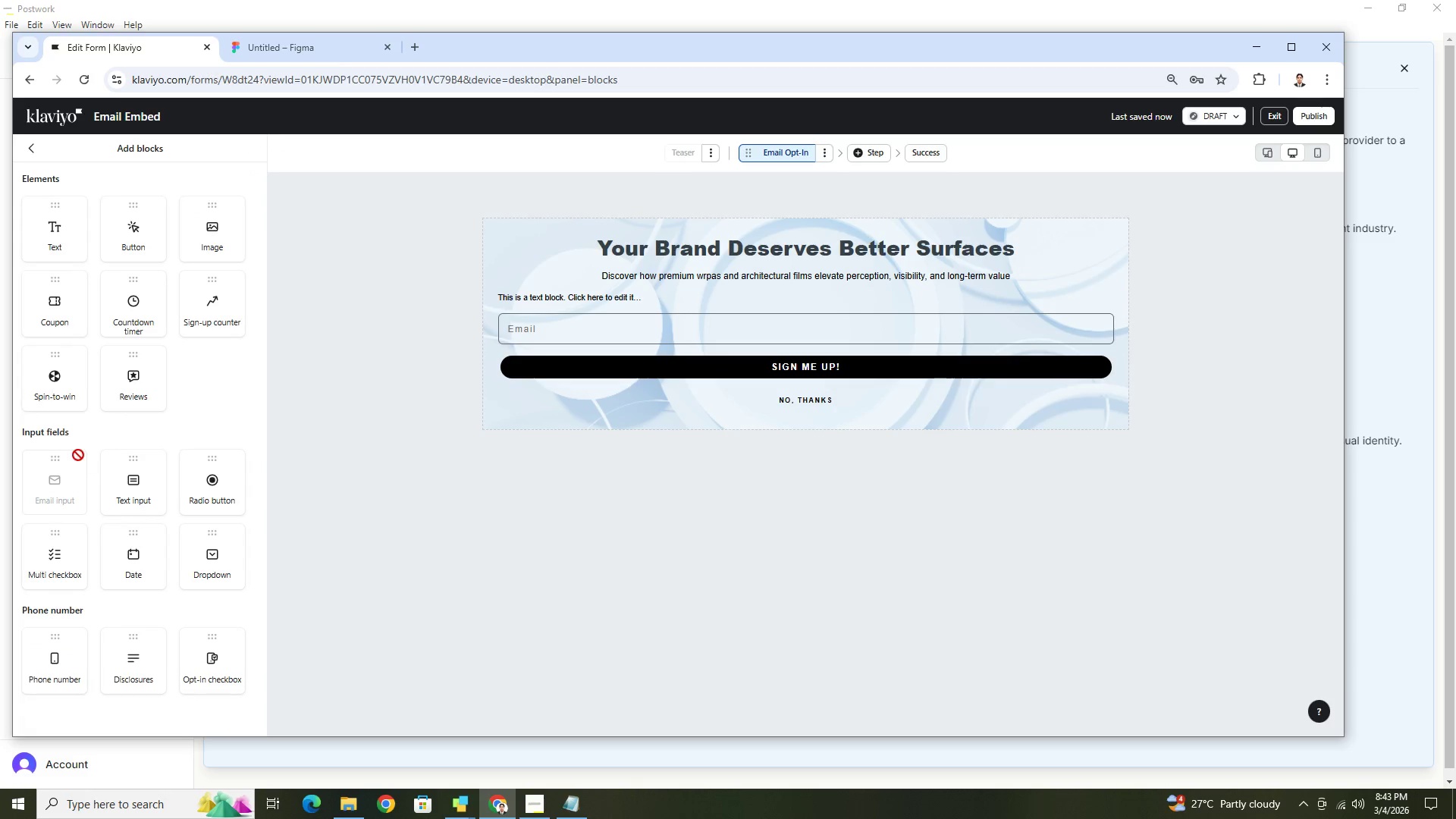 
wait(5.25)
 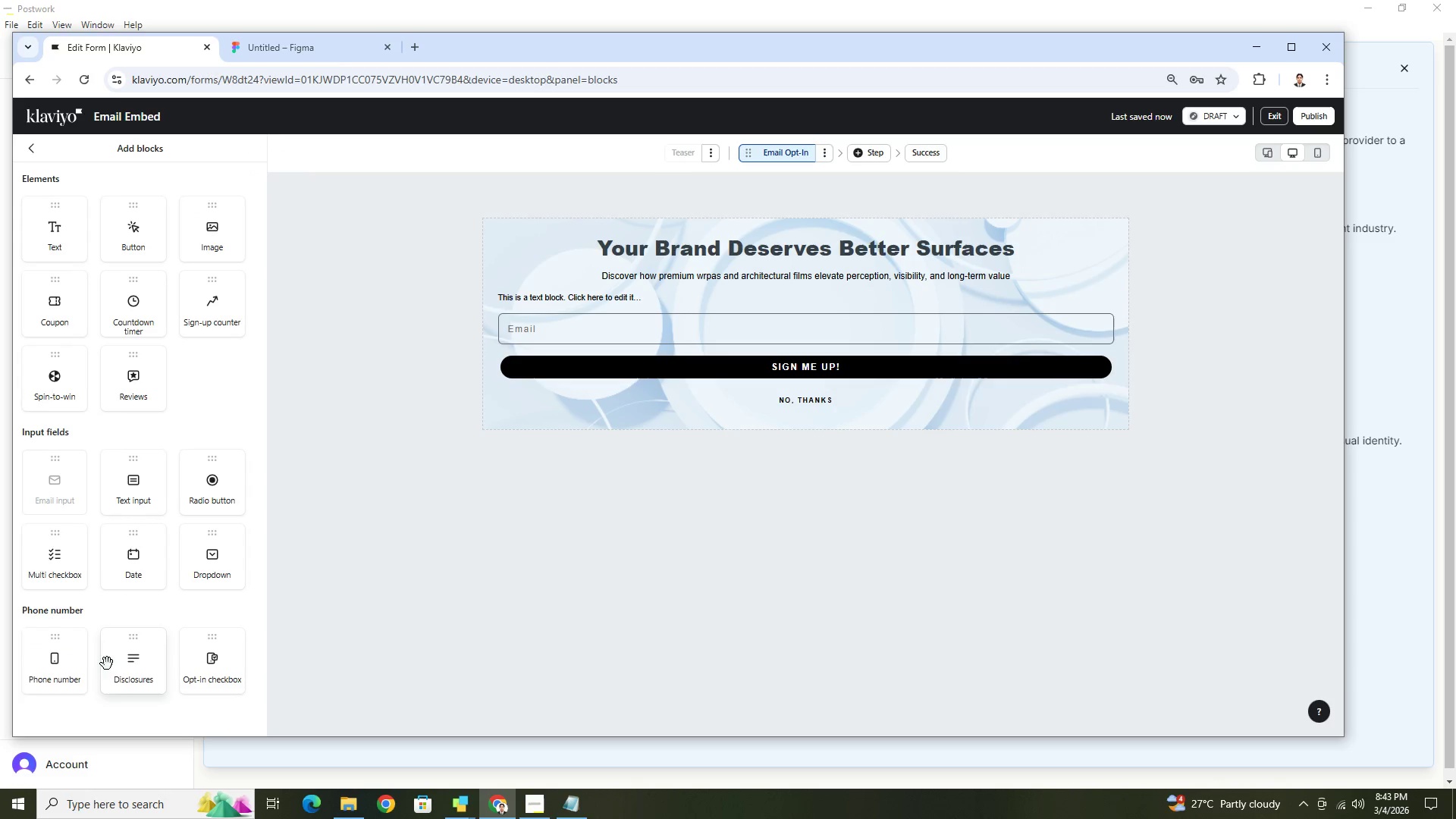 
mouse_move([45, 483])
 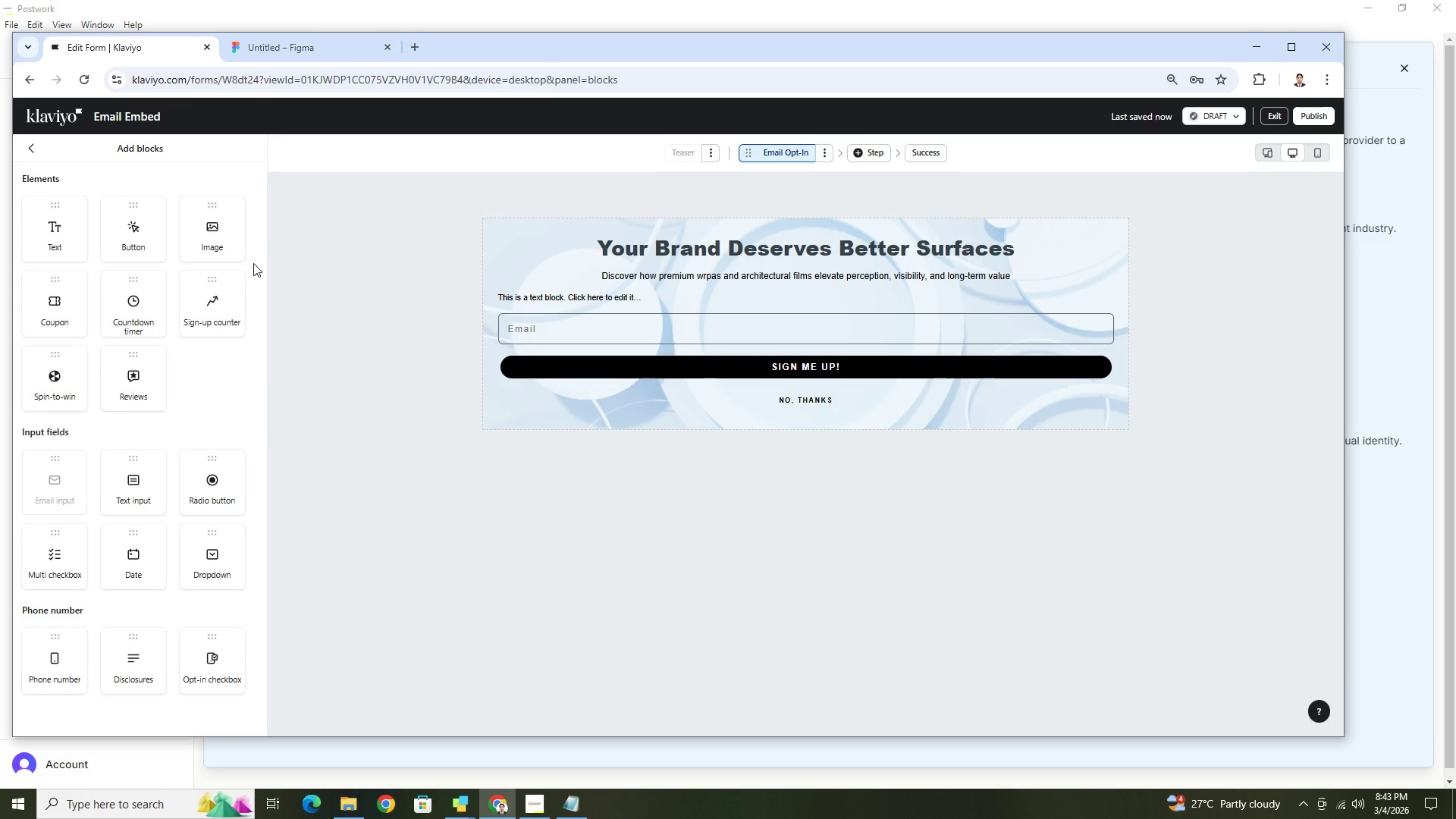 
wait(9.77)
 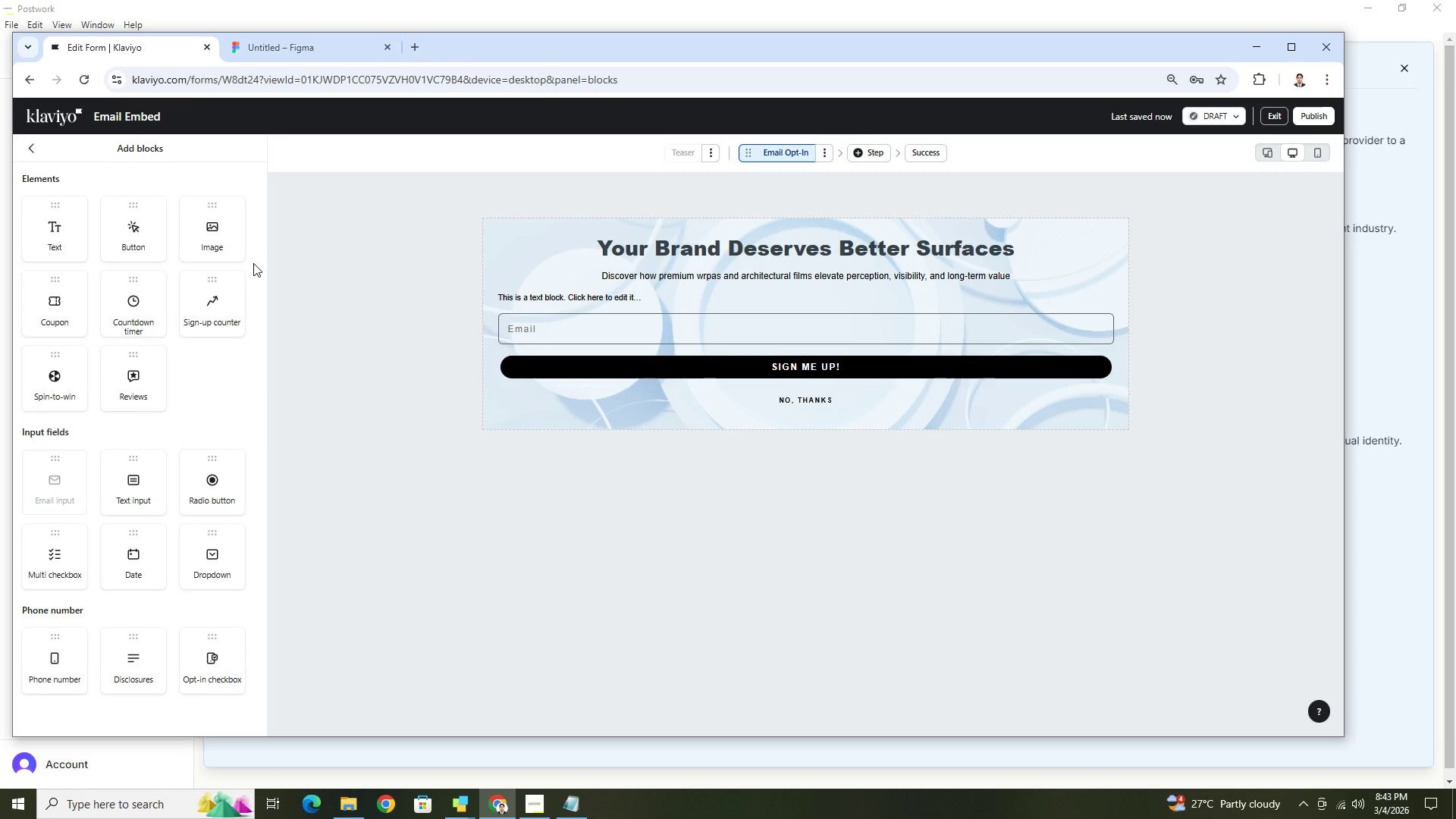 
left_click([673, 300])
 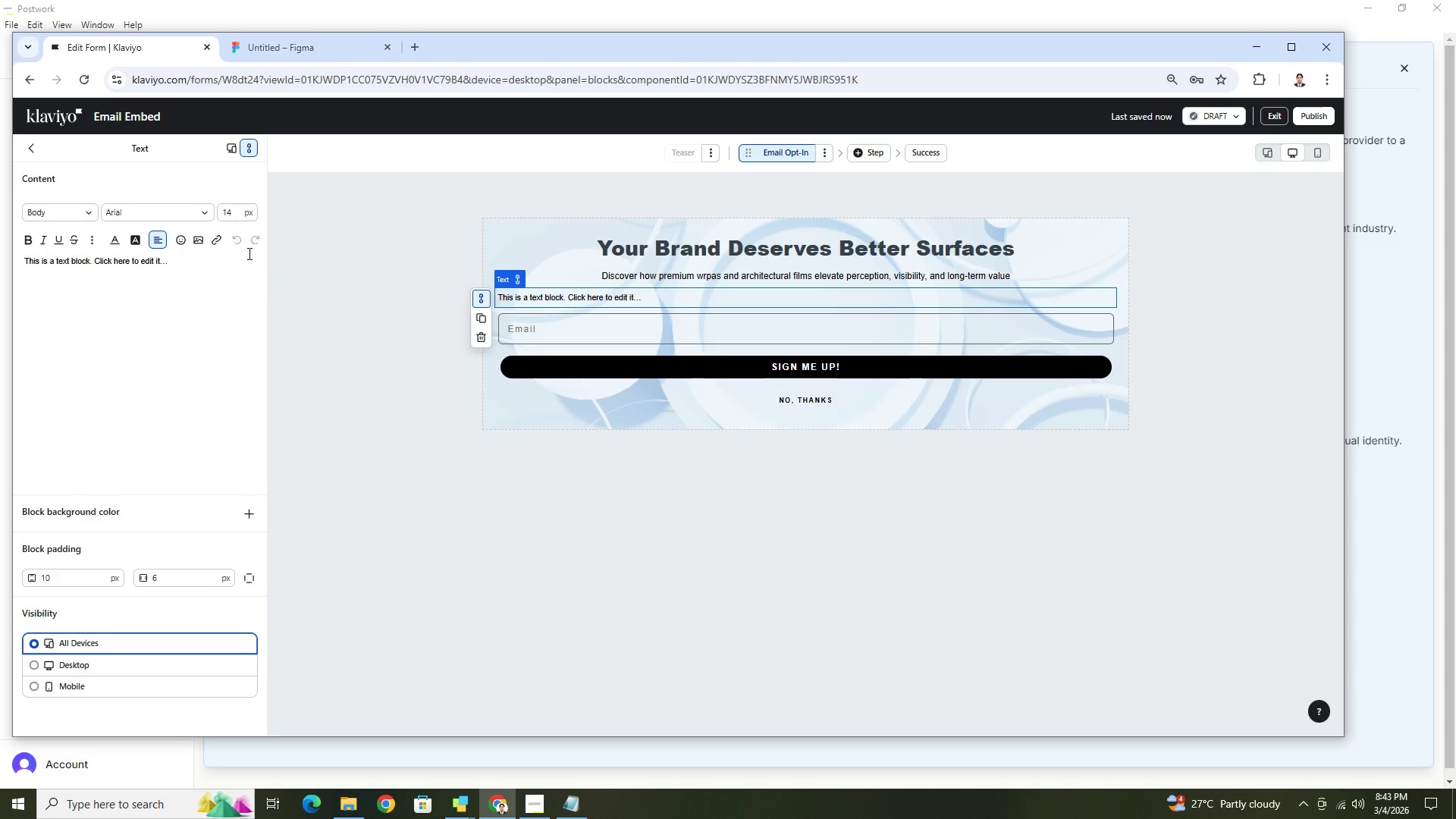 
left_click_drag(start_coordinate=[213, 257], to_coordinate=[25, 268])
 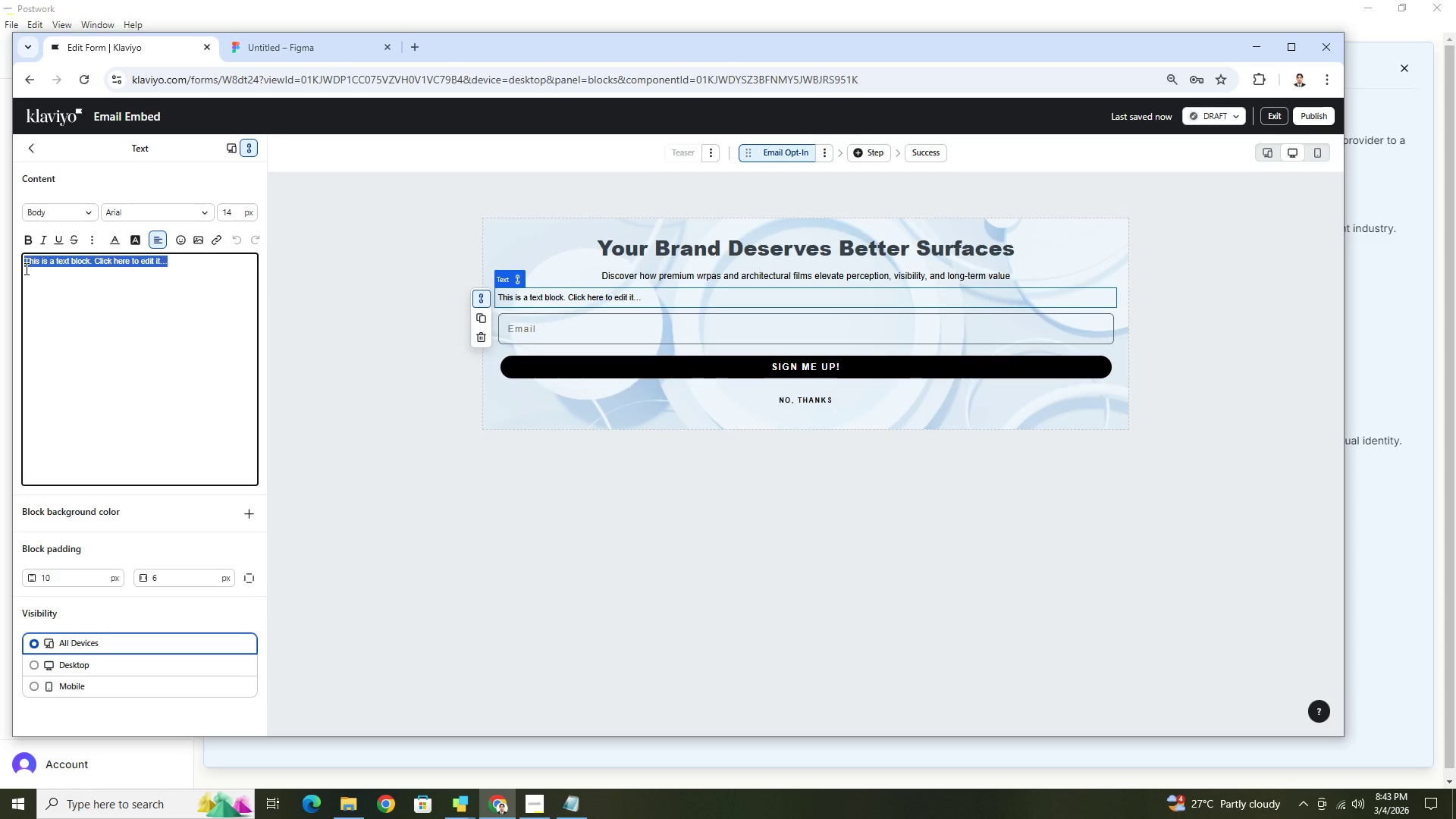 
key(Enter)
 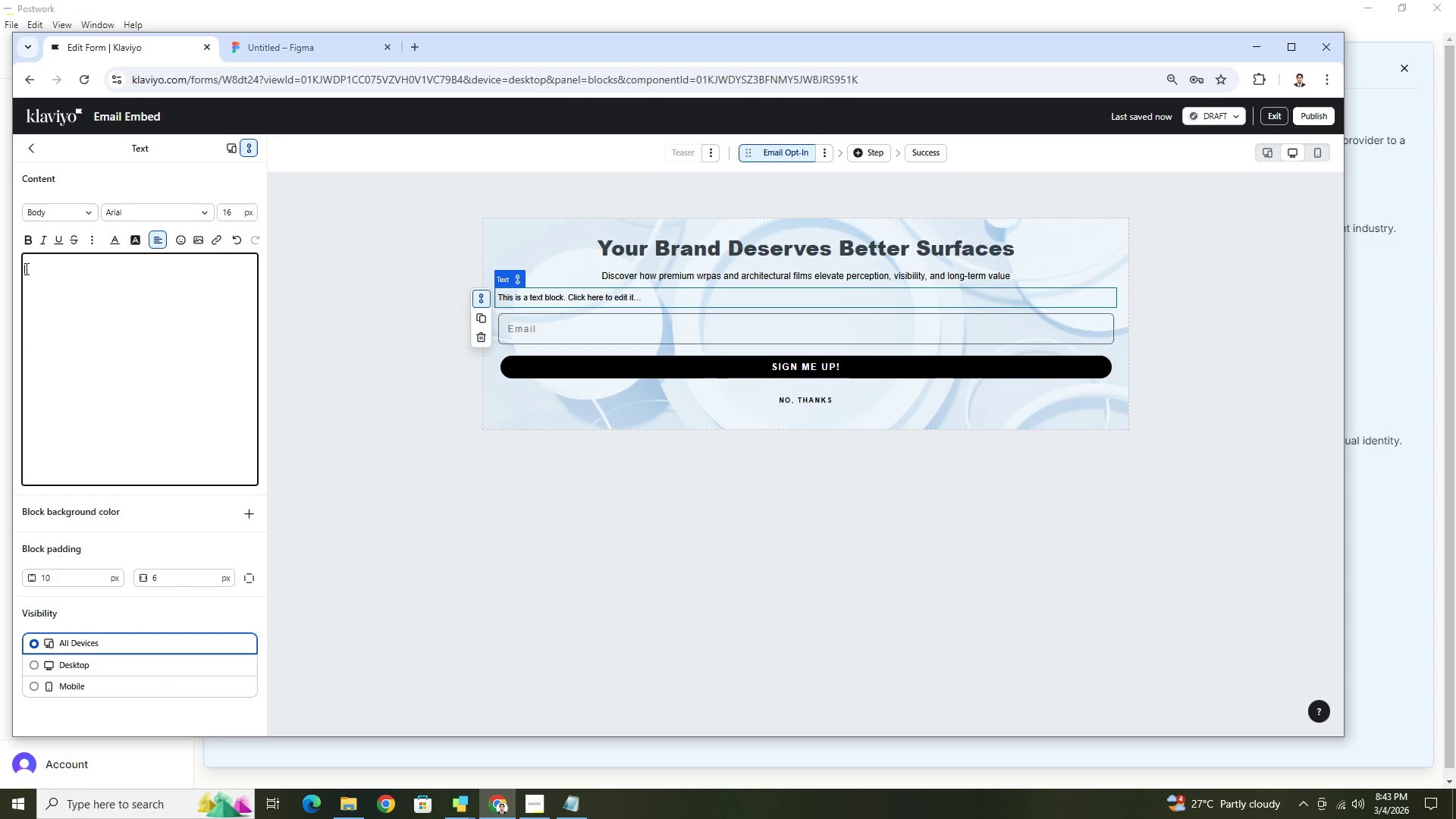 
key(Enter)
 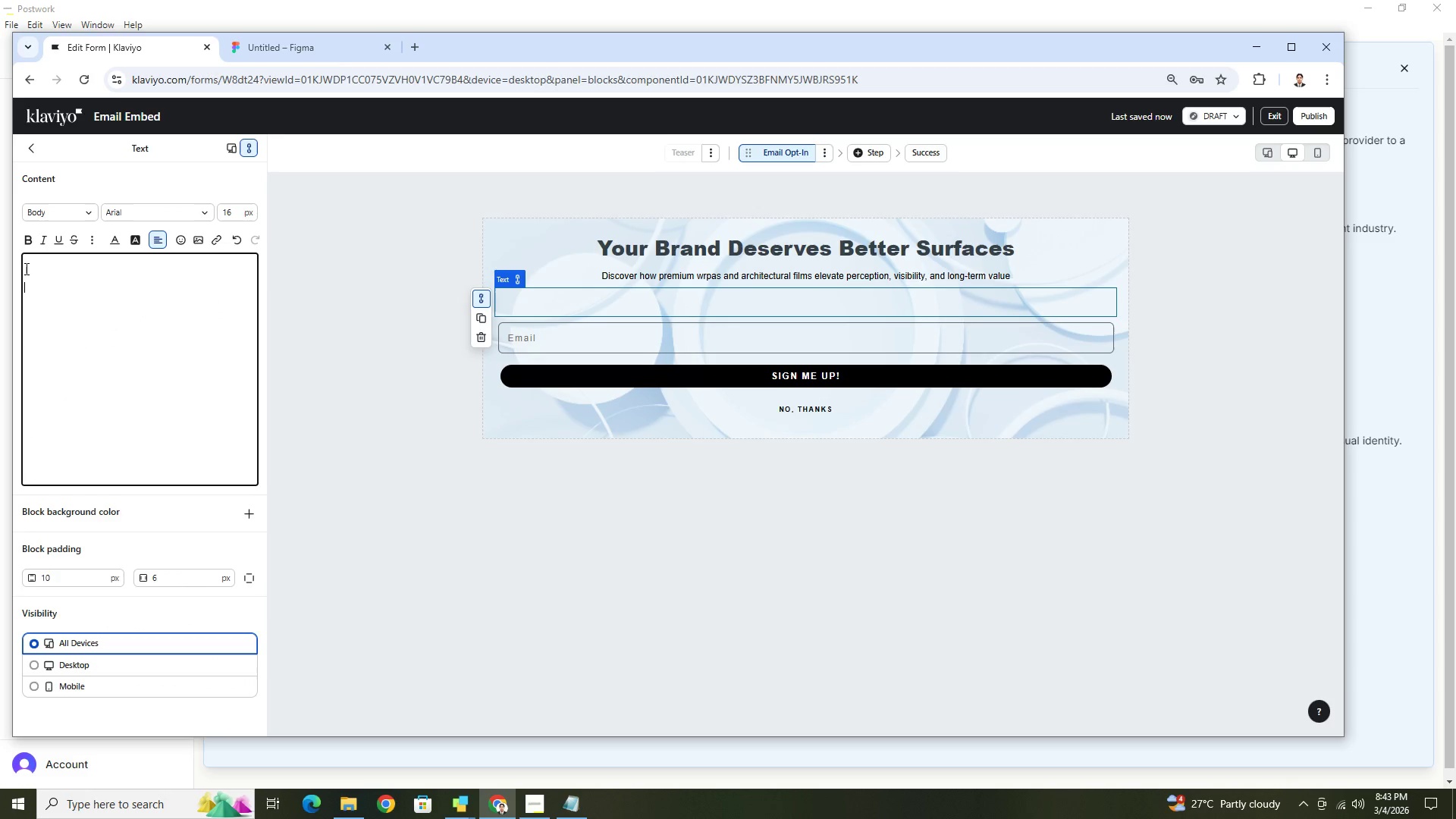 
key(Enter)
 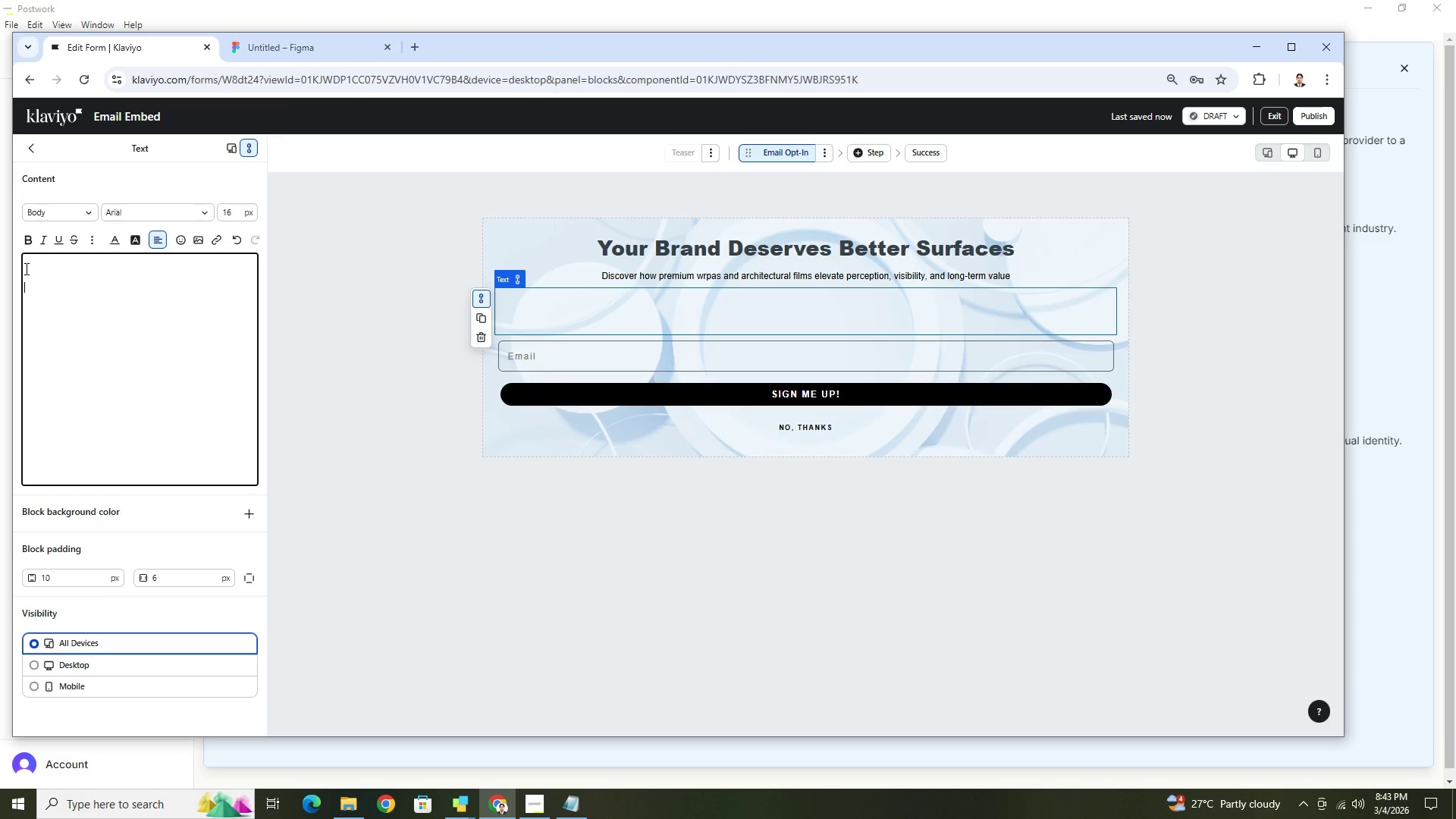 
type(Join our )
 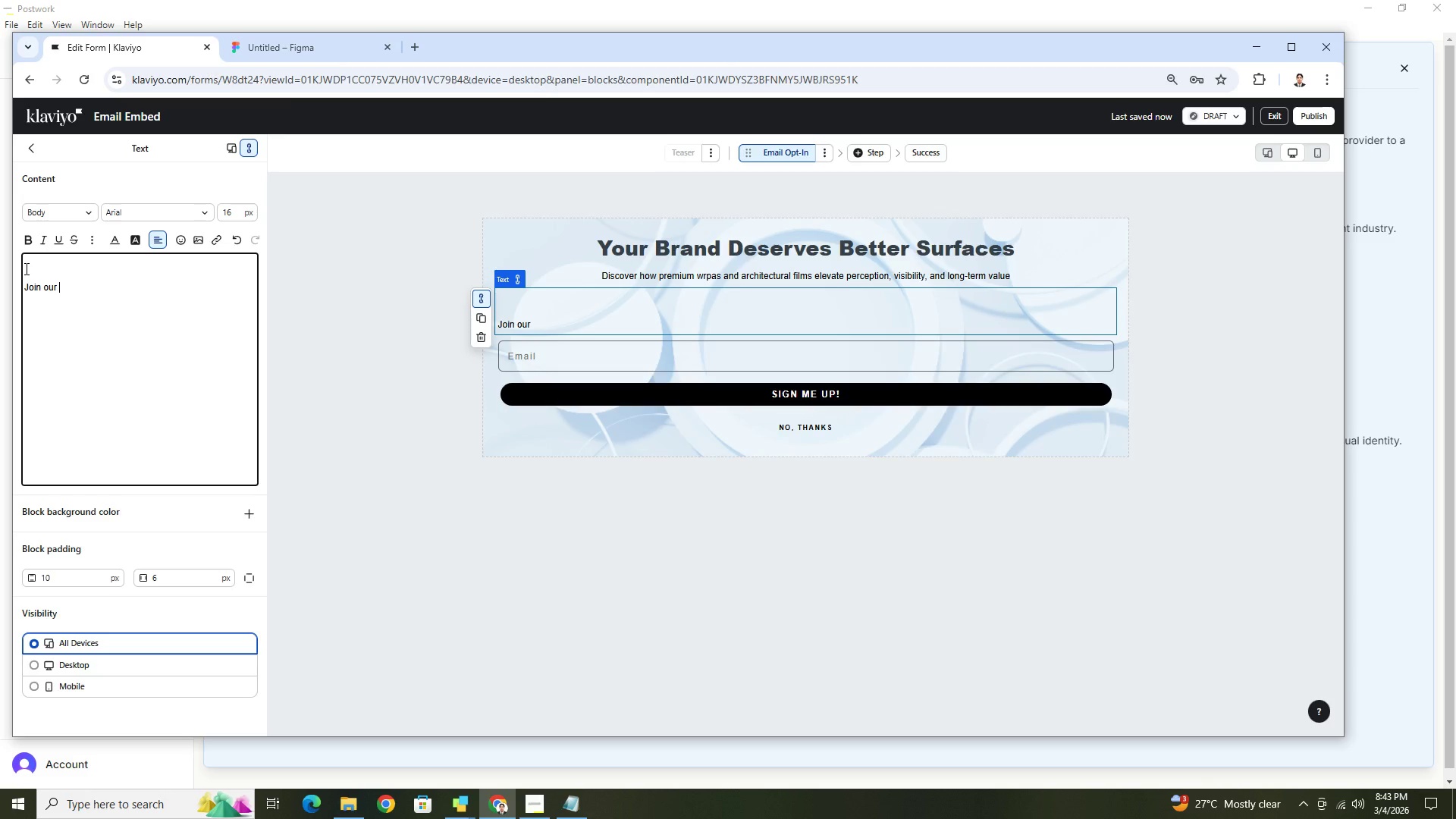 
type(design-)
 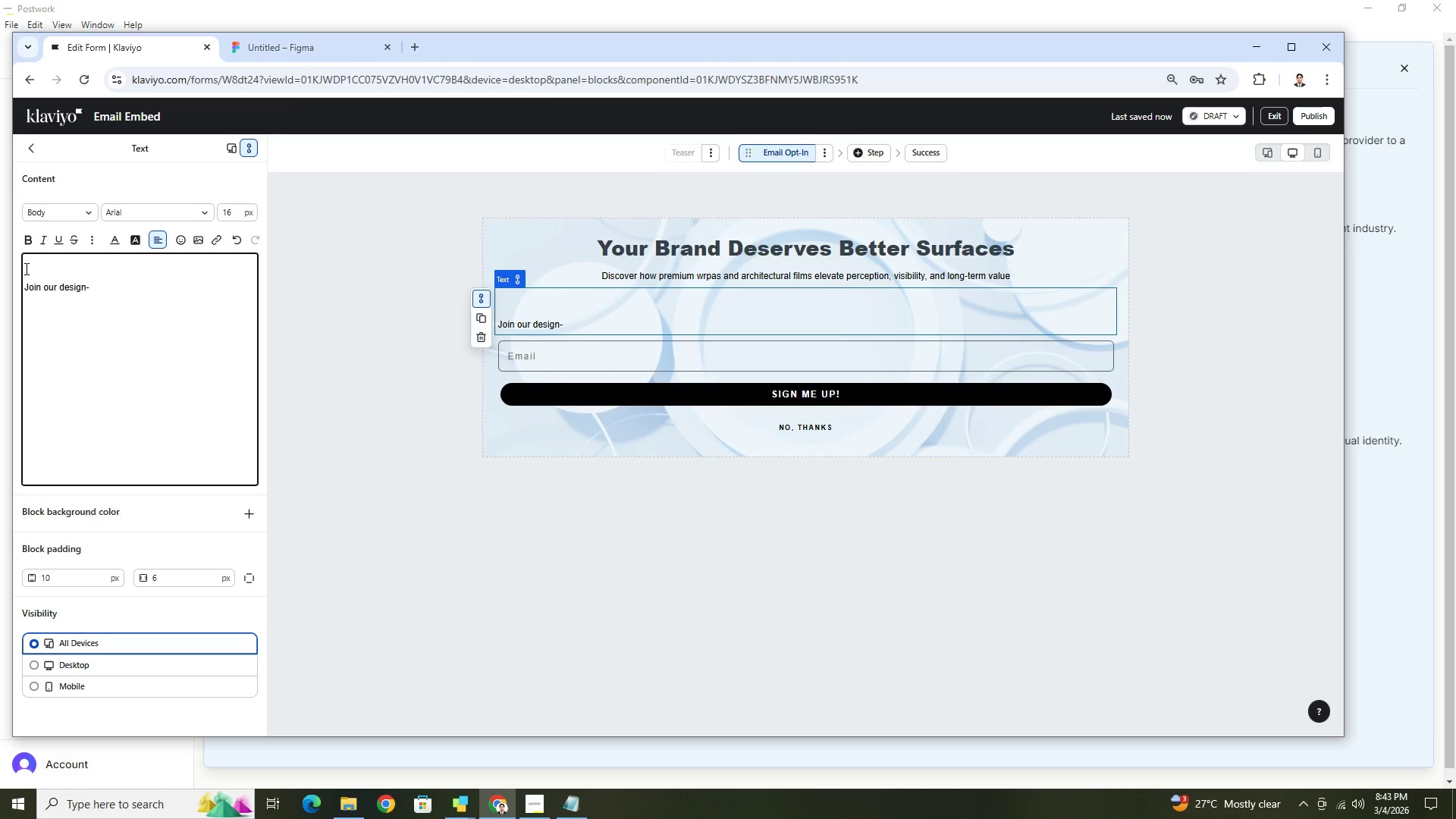 
type(focused newsletter for case studies, )
 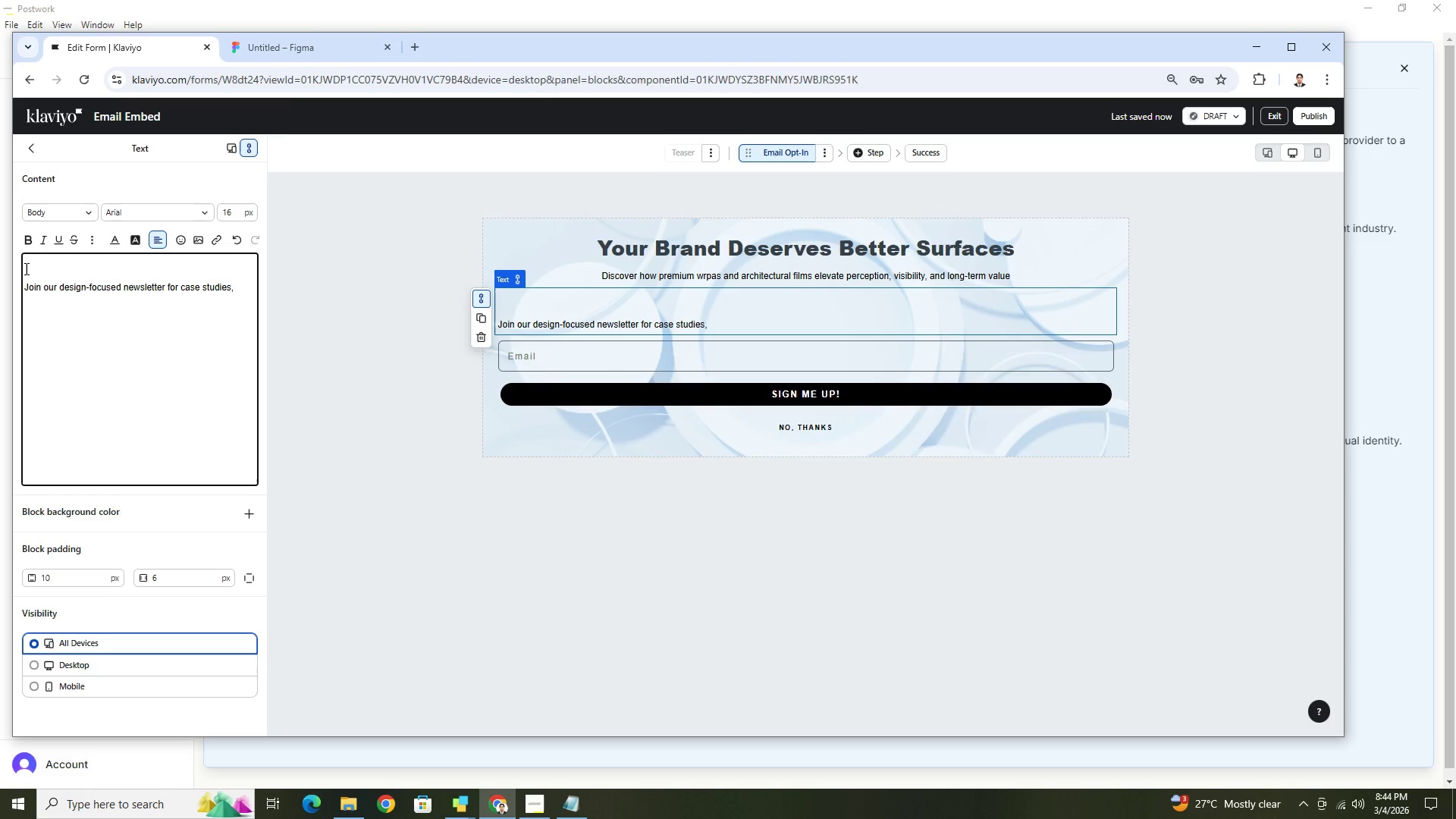 
type(material insign)
key(Backspace)
type(hts )
key(Backspace)
type(, and strategic guidance on visual branding.)
 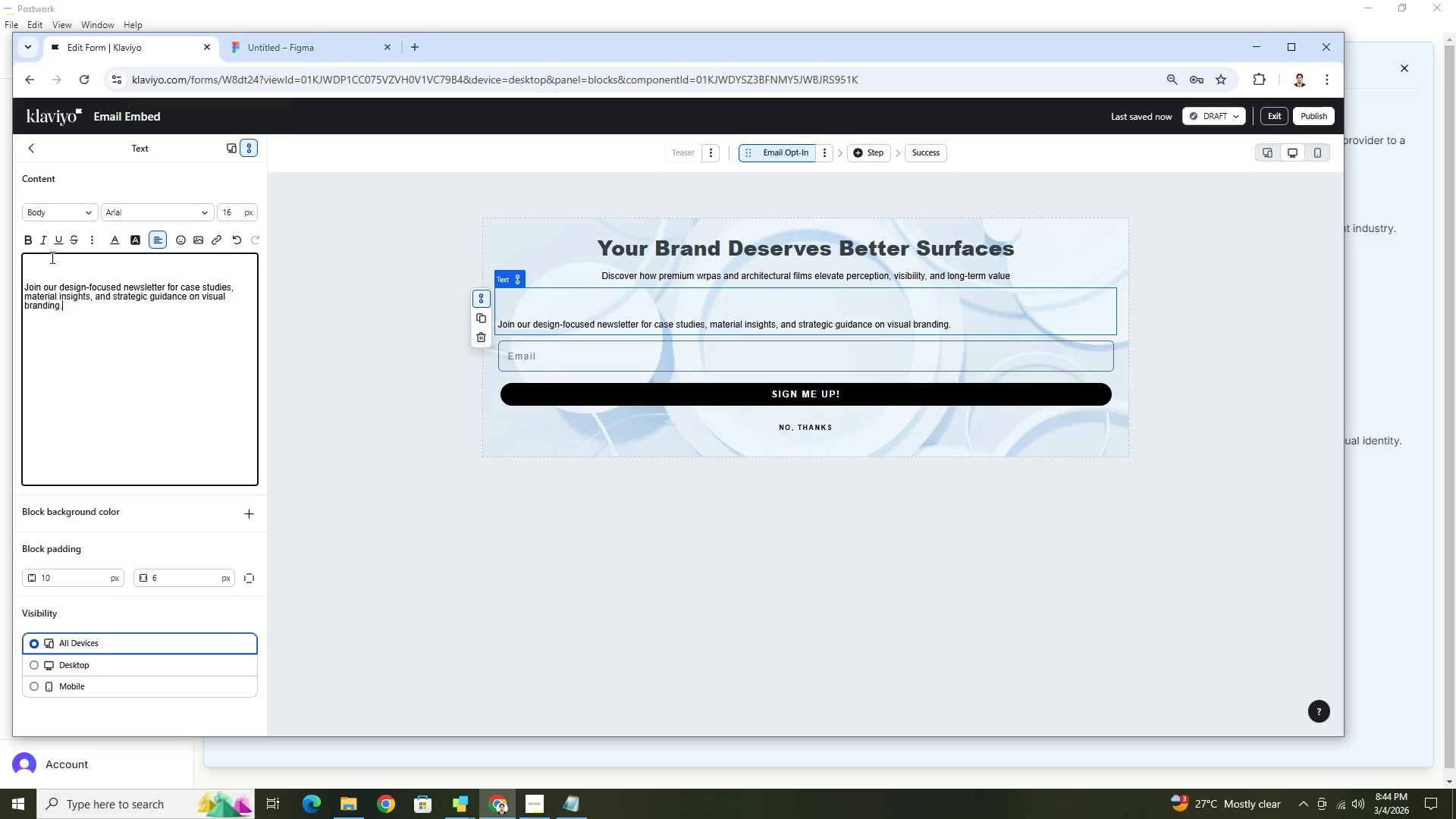 
key(Control+A)
 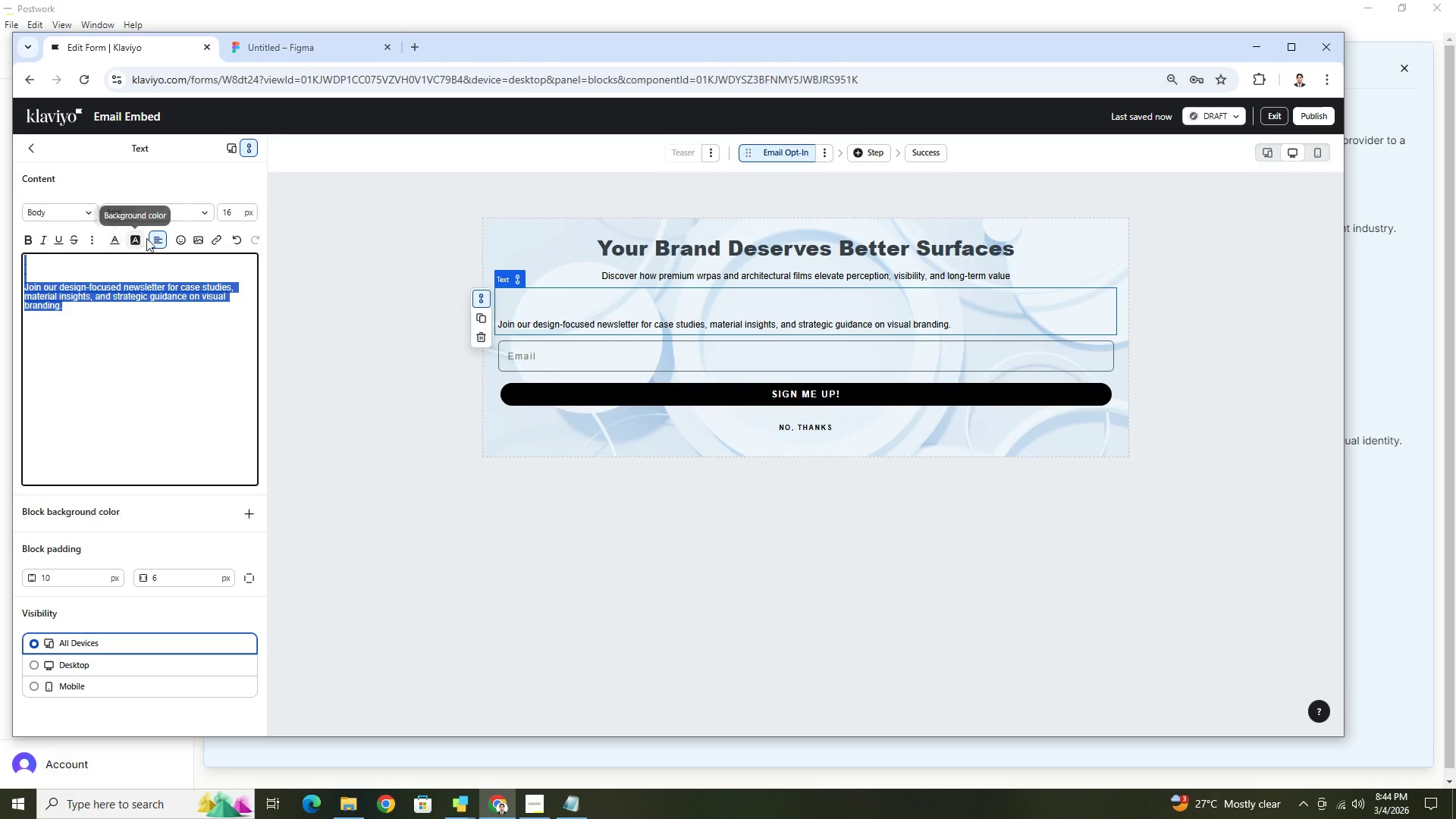 
left_click([160, 238])
 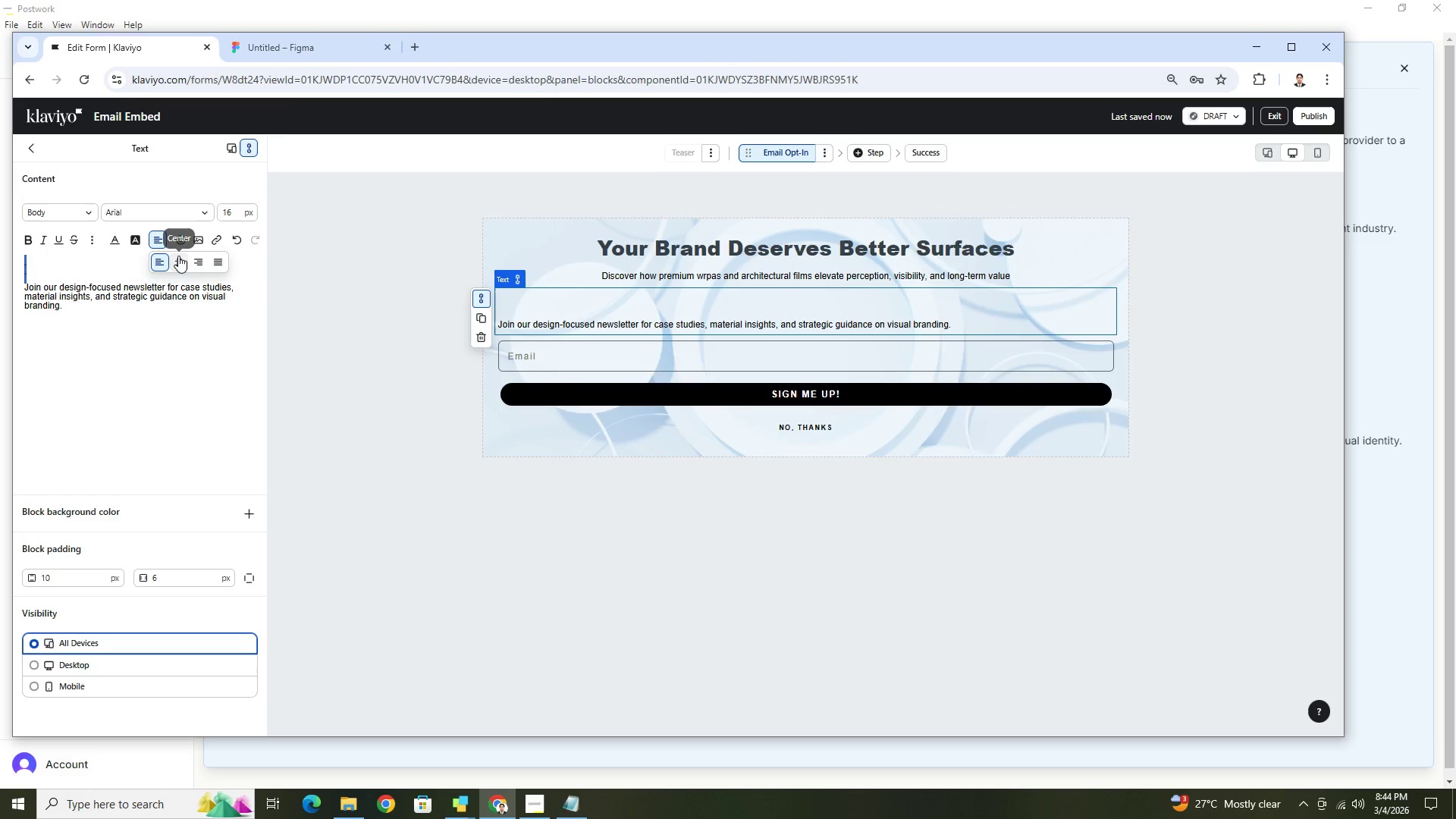 
left_click([178, 256])
 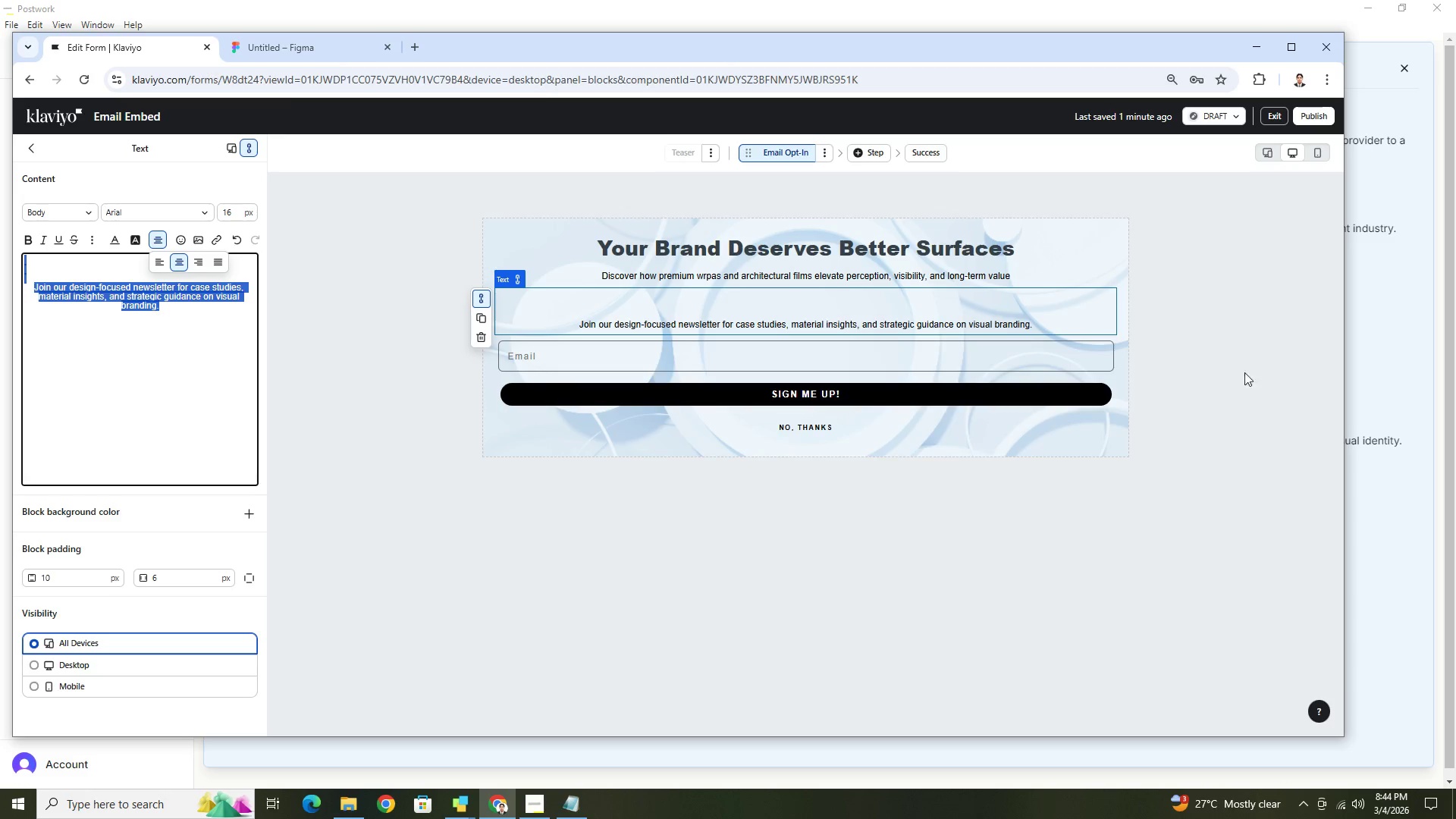 
left_click([1225, 373])
 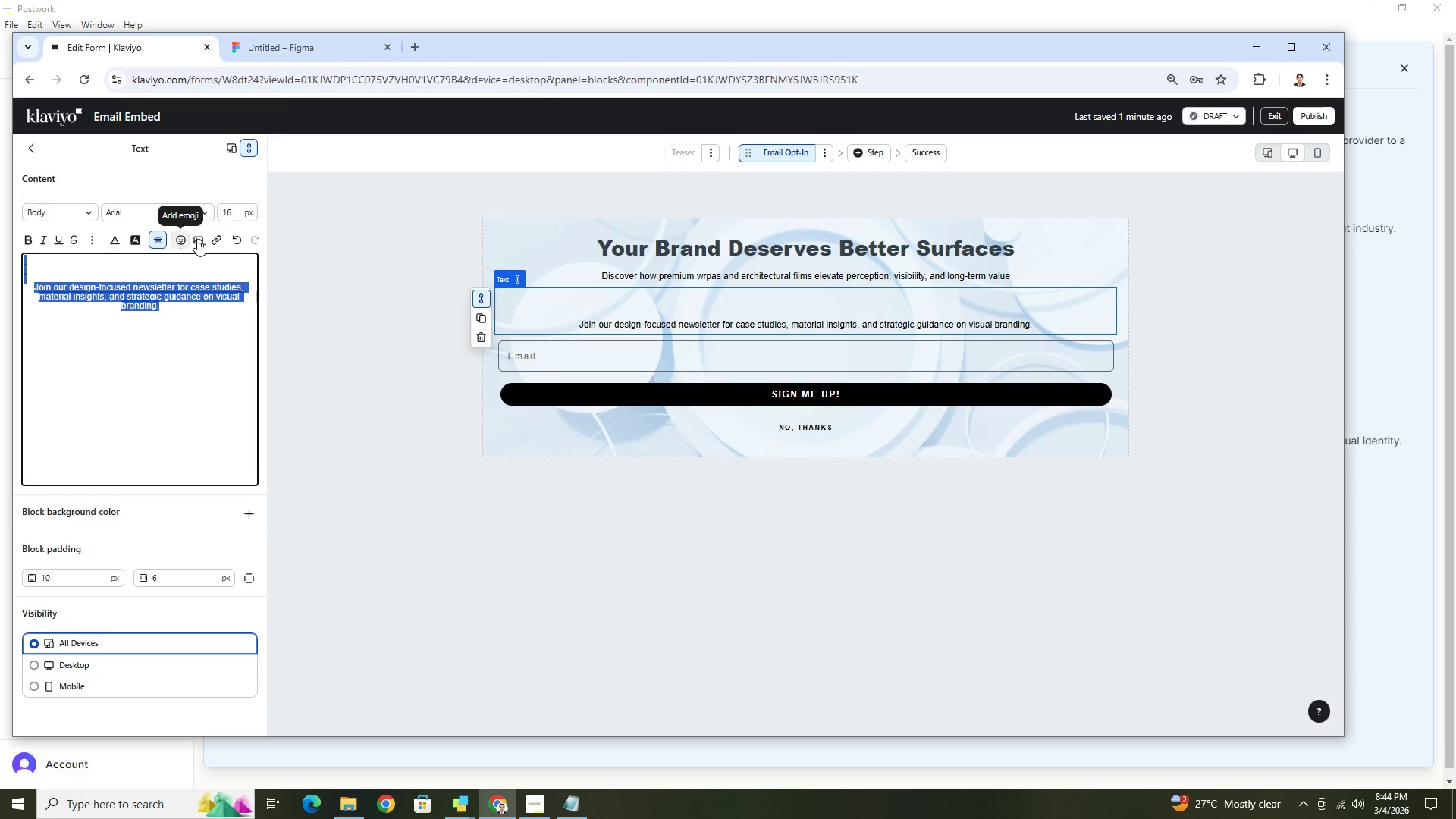 
wait(5.62)
 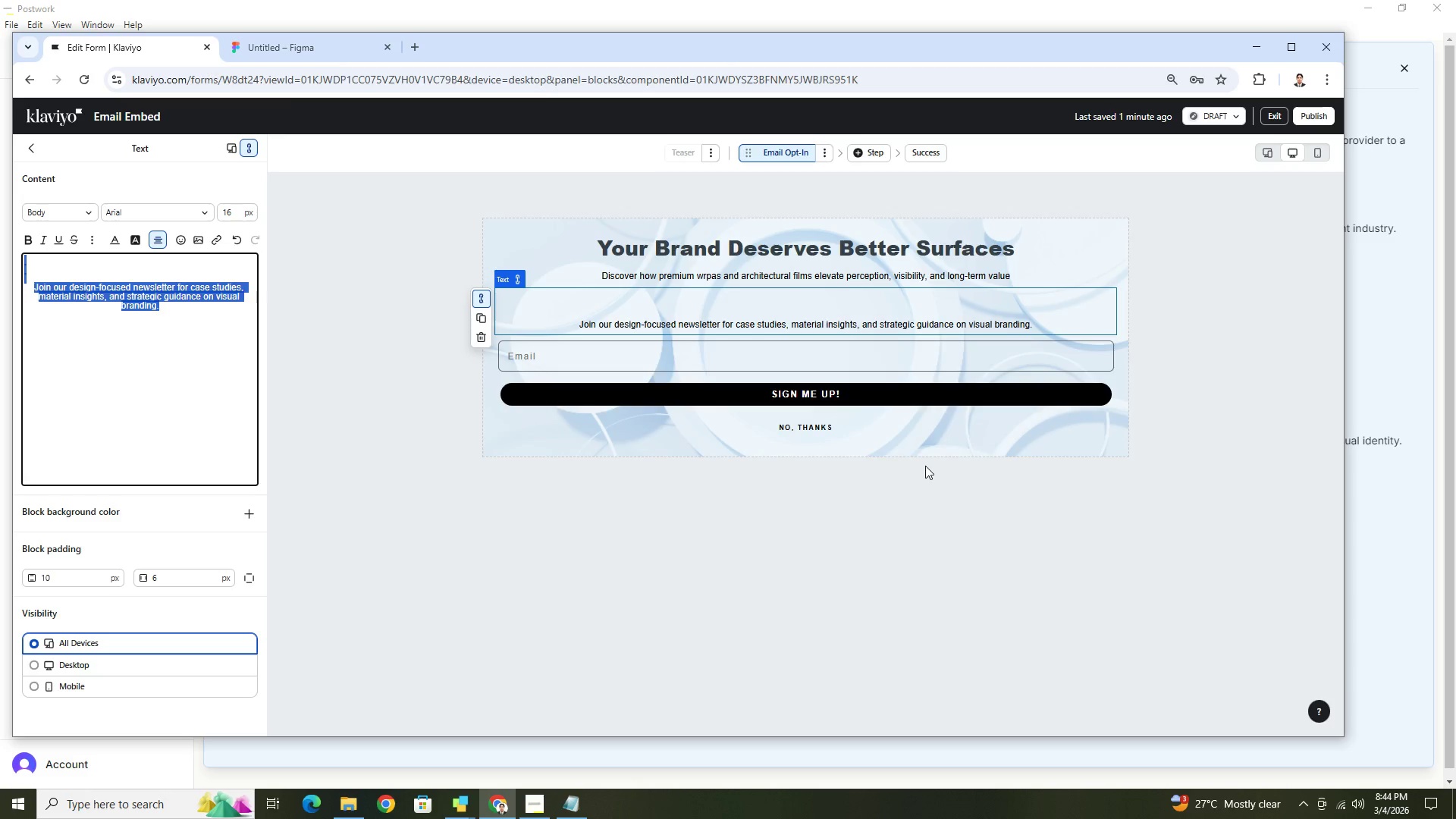 
left_click([1178, 312])
 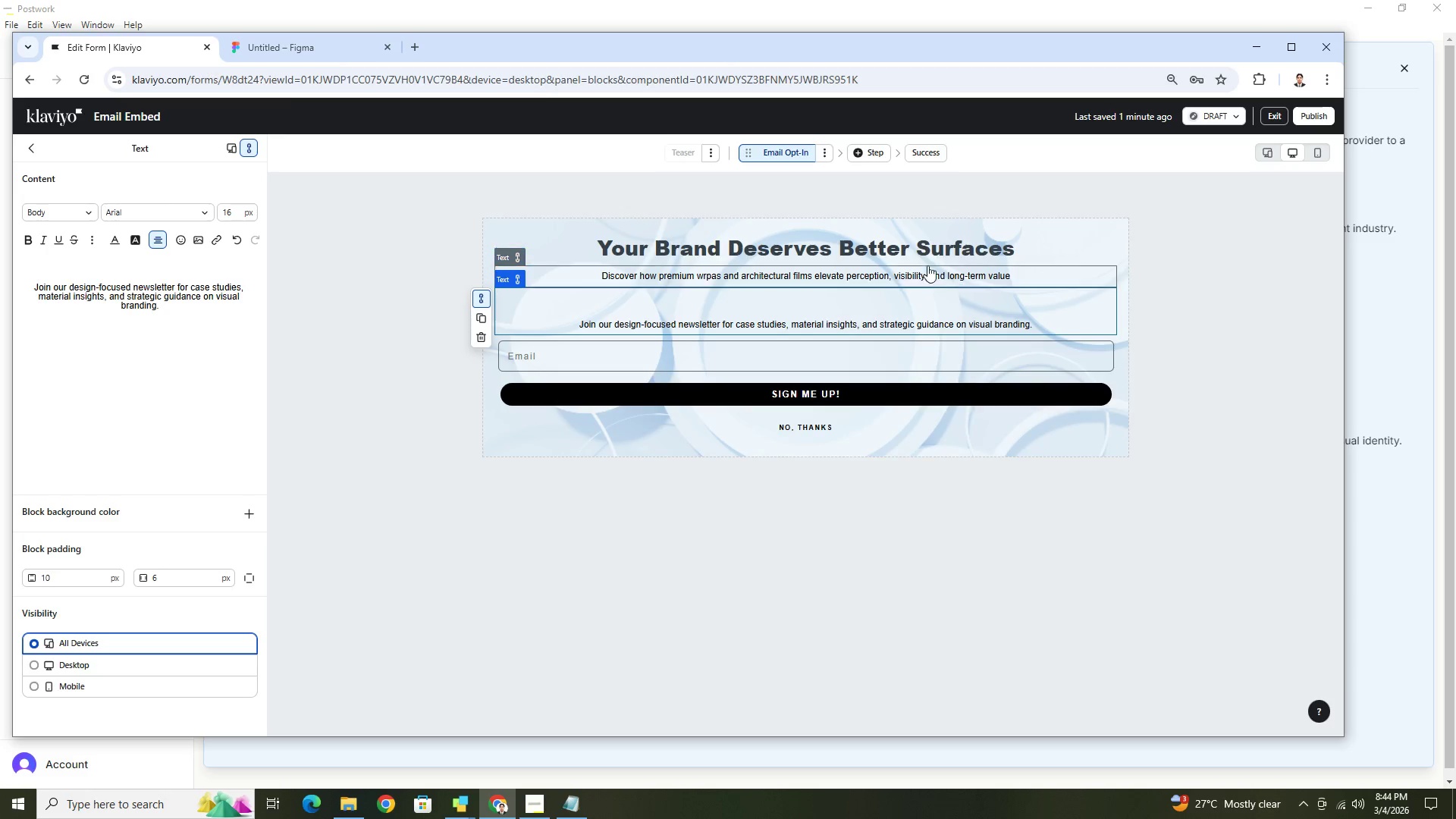 
left_click([932, 259])
 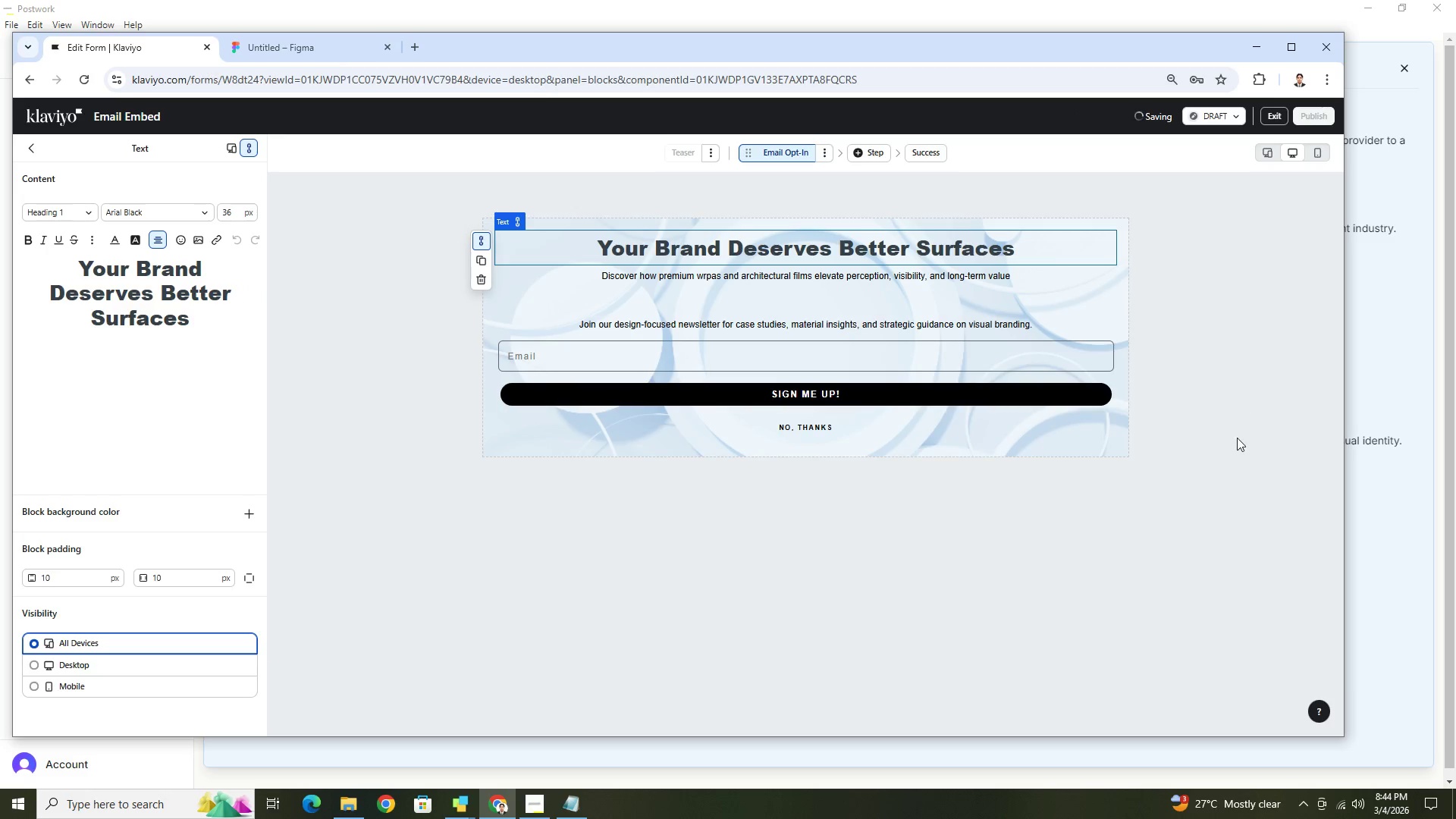 
left_click([1237, 438])
 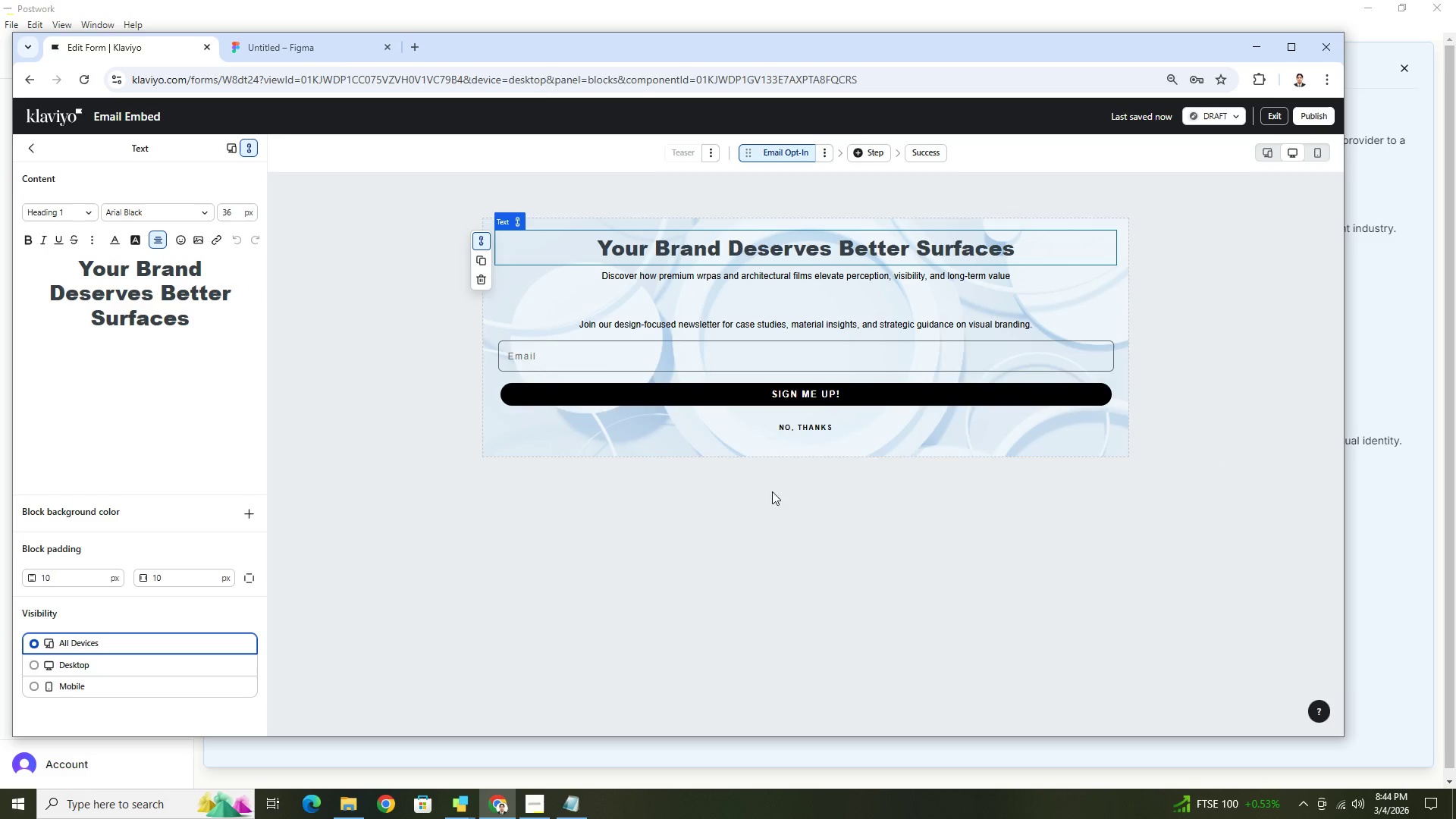 
wait(6.78)
 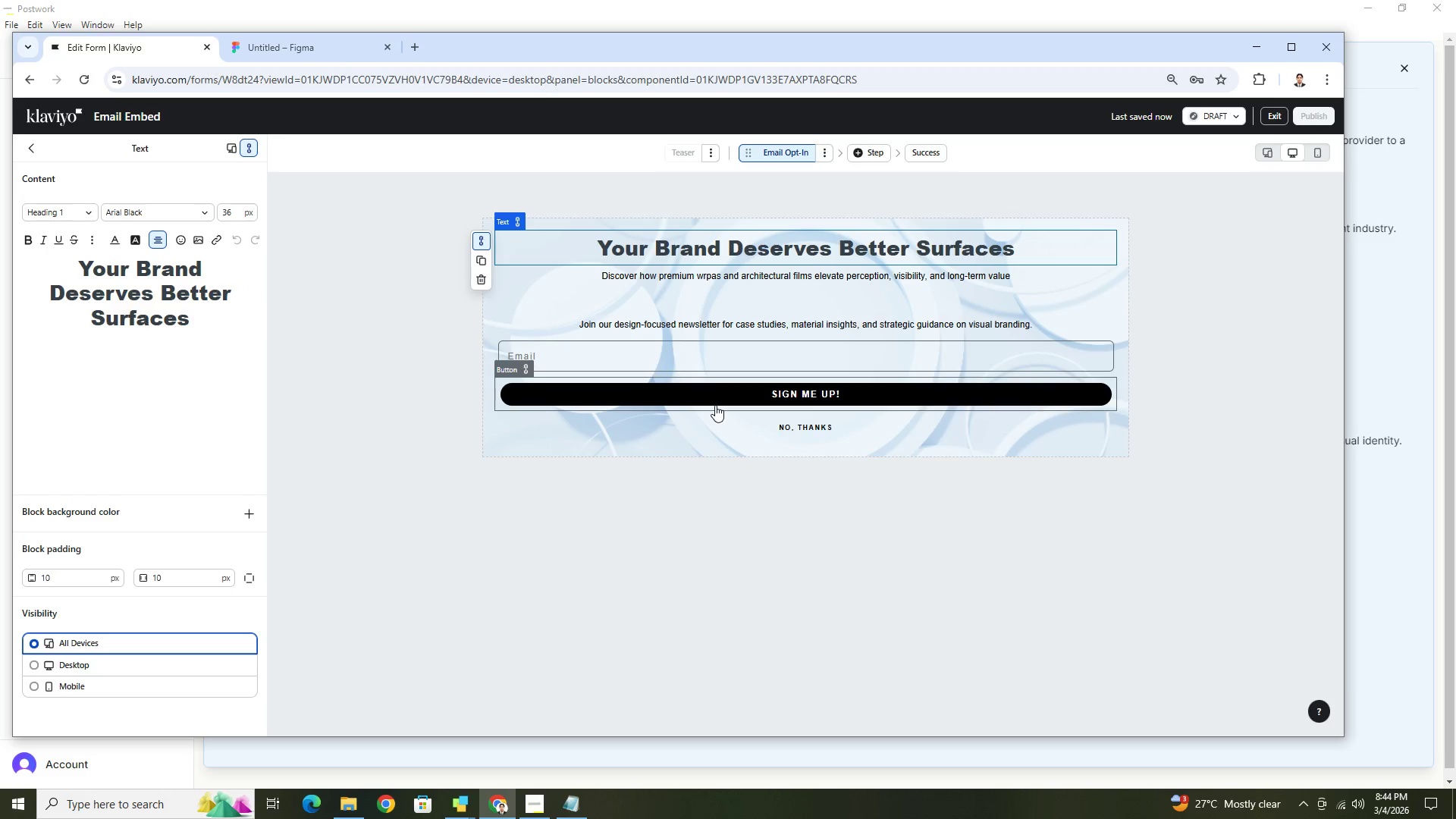 
left_click([1263, 406])
 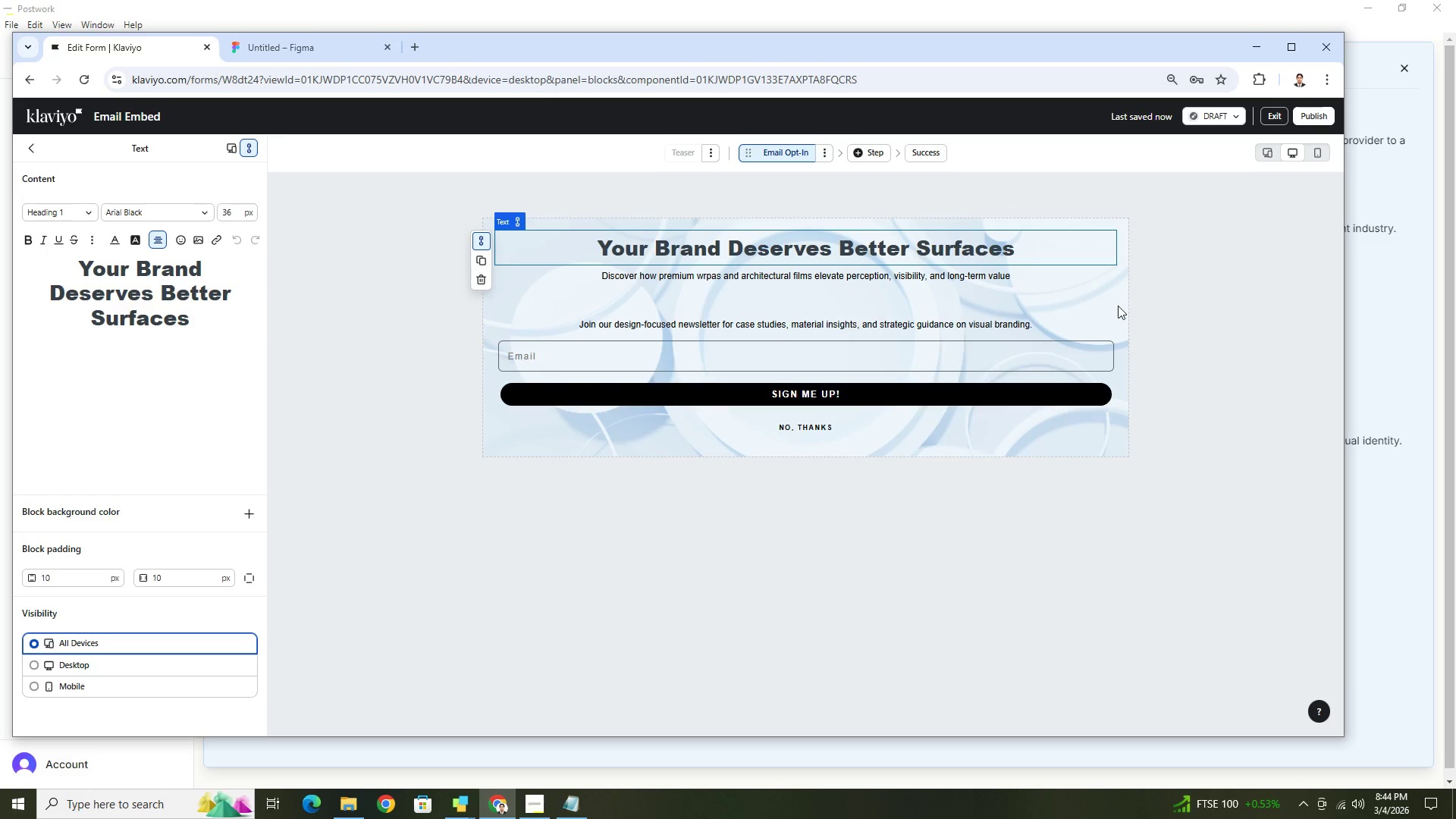 
left_click([1109, 295])
 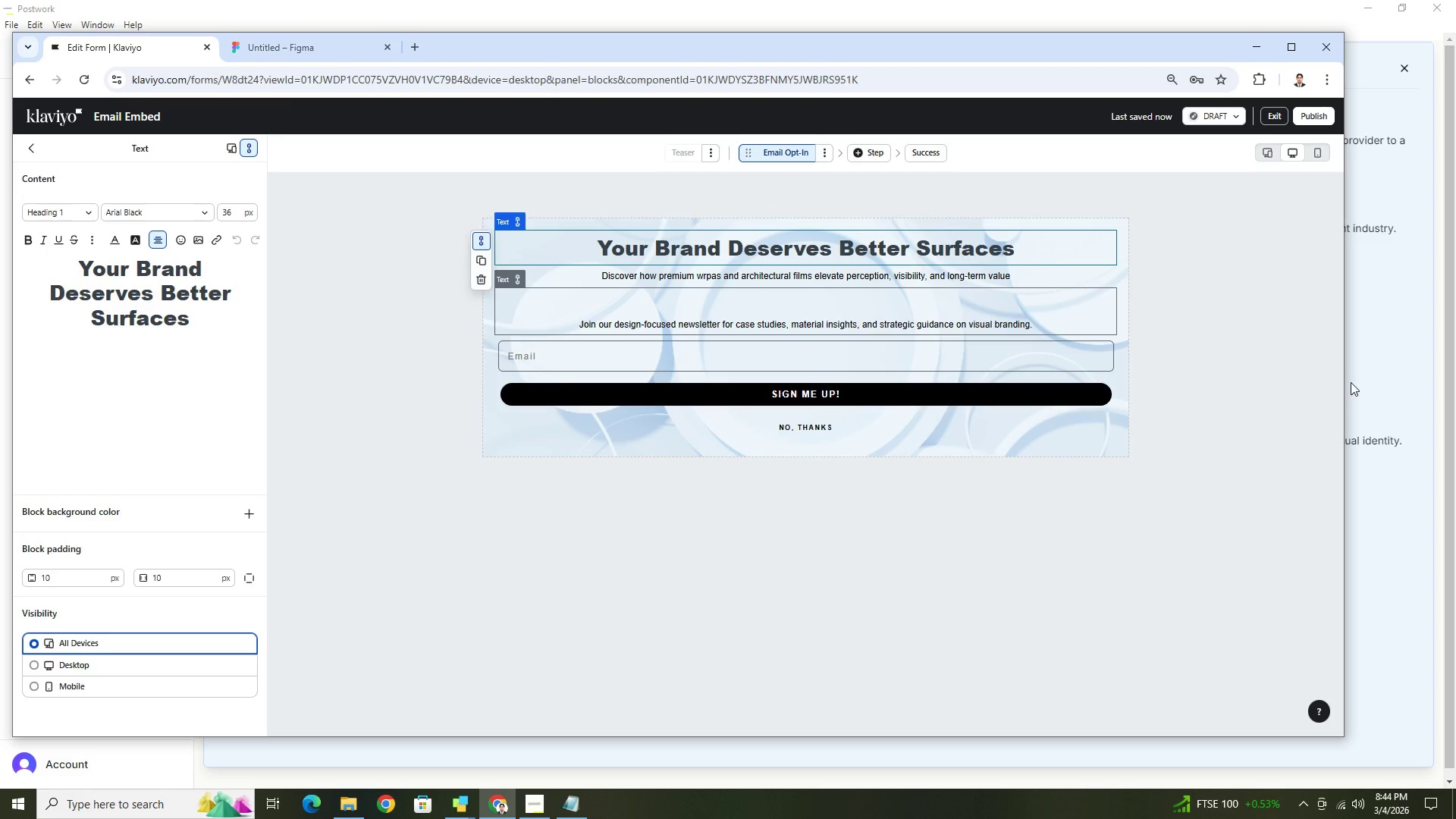 
left_click([1351, 382])